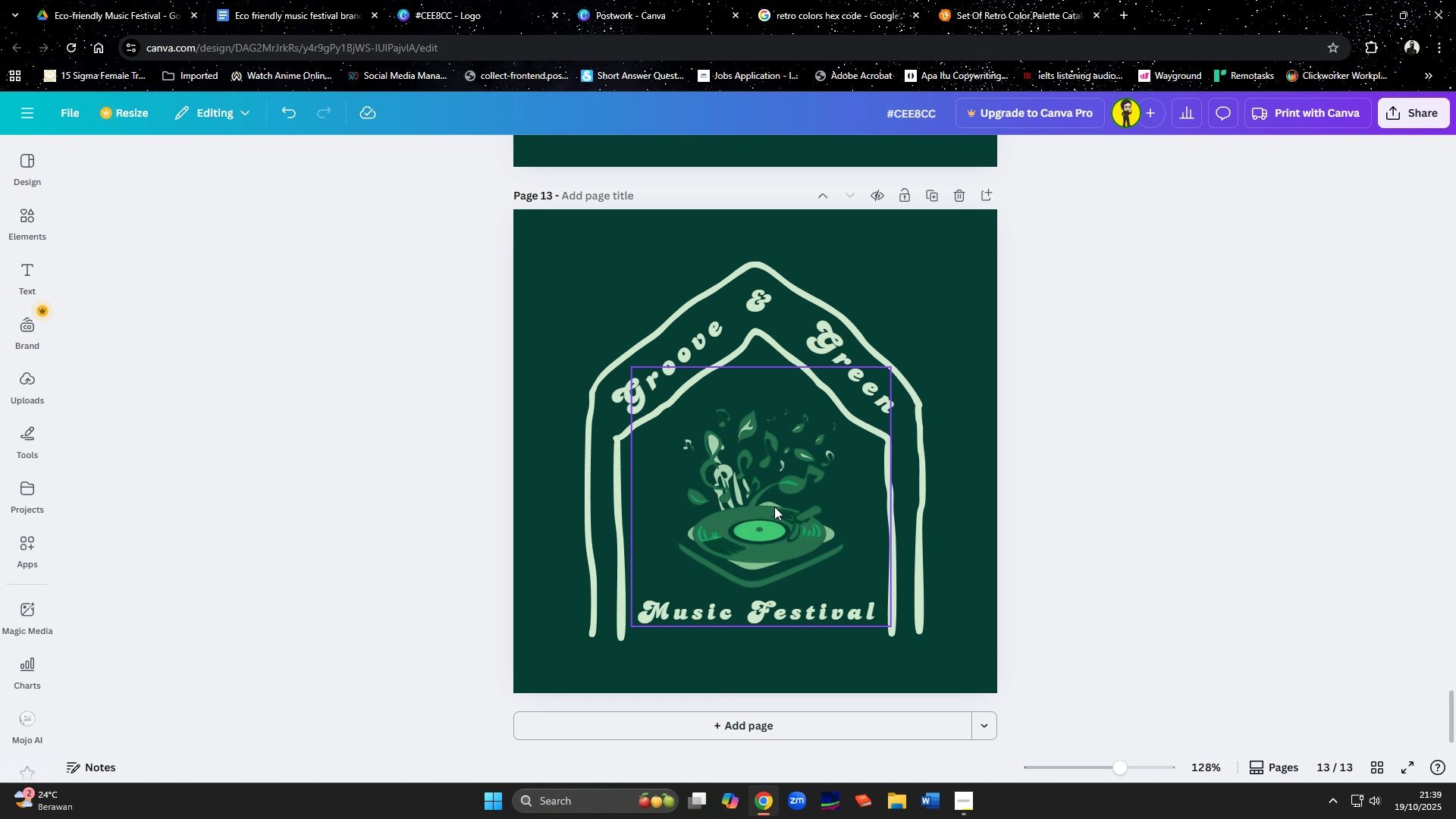 
wait(6.08)
 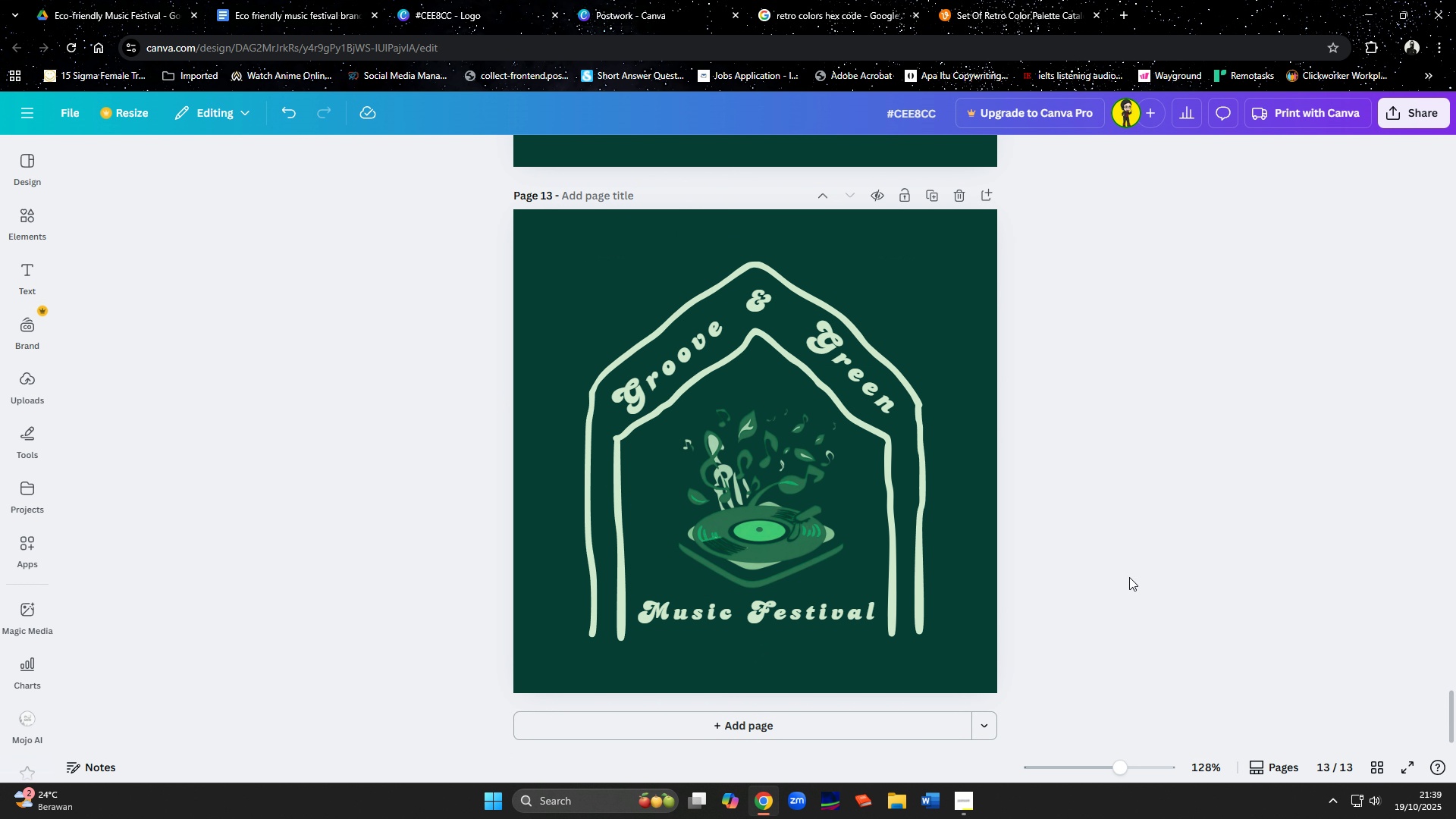 
left_click([959, 226])
 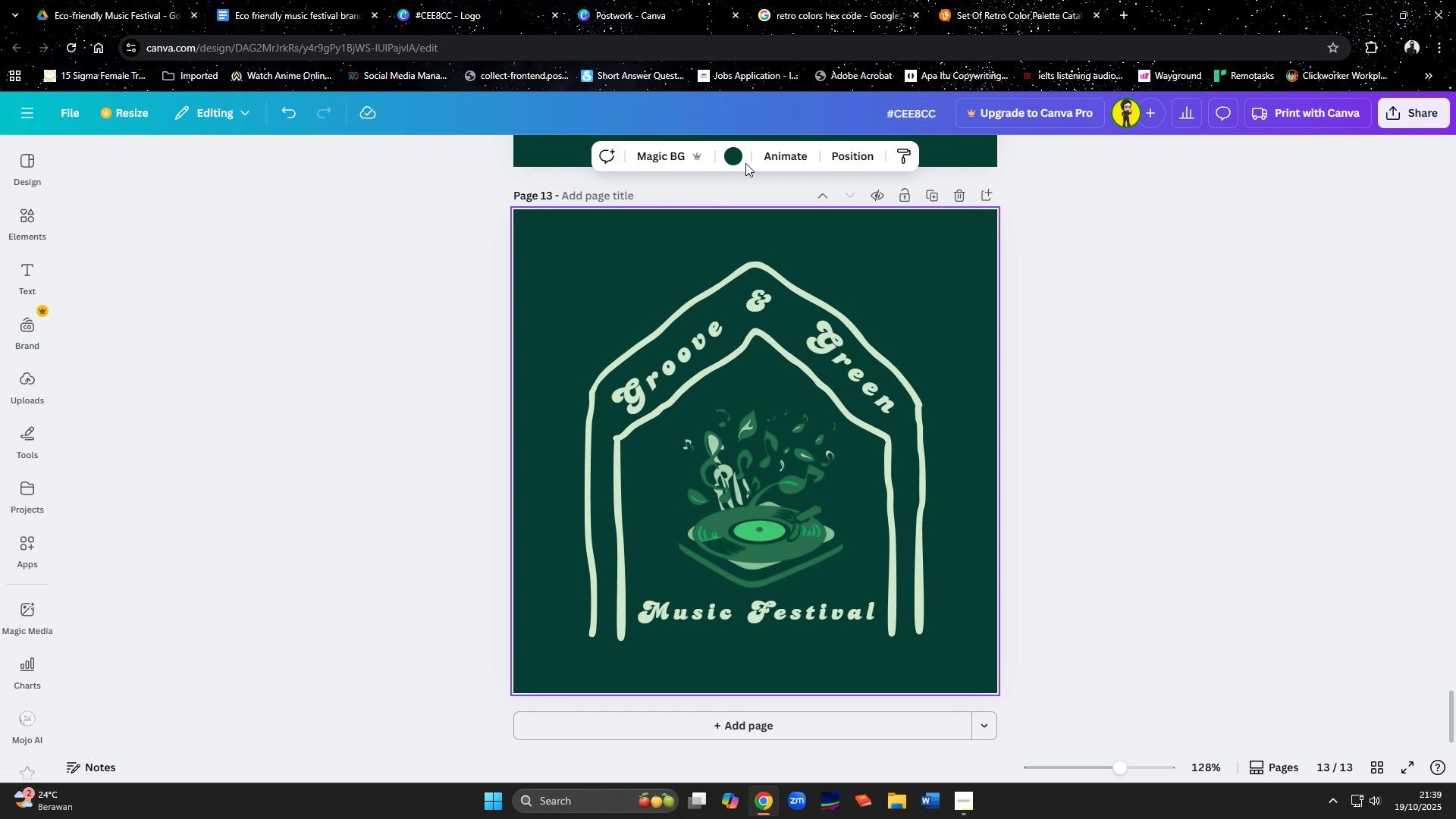 
left_click([734, 156])
 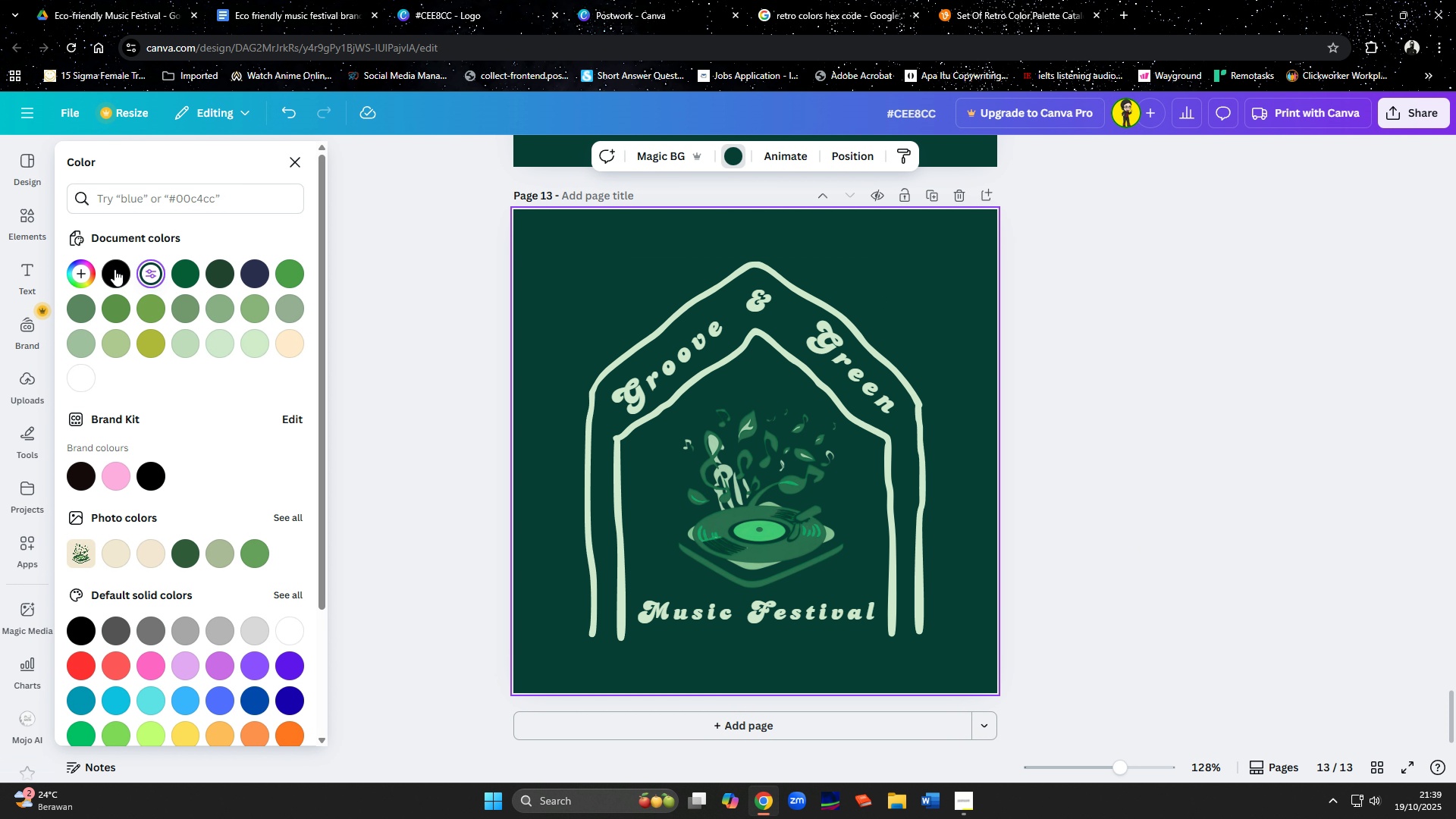 
left_click([115, 269])
 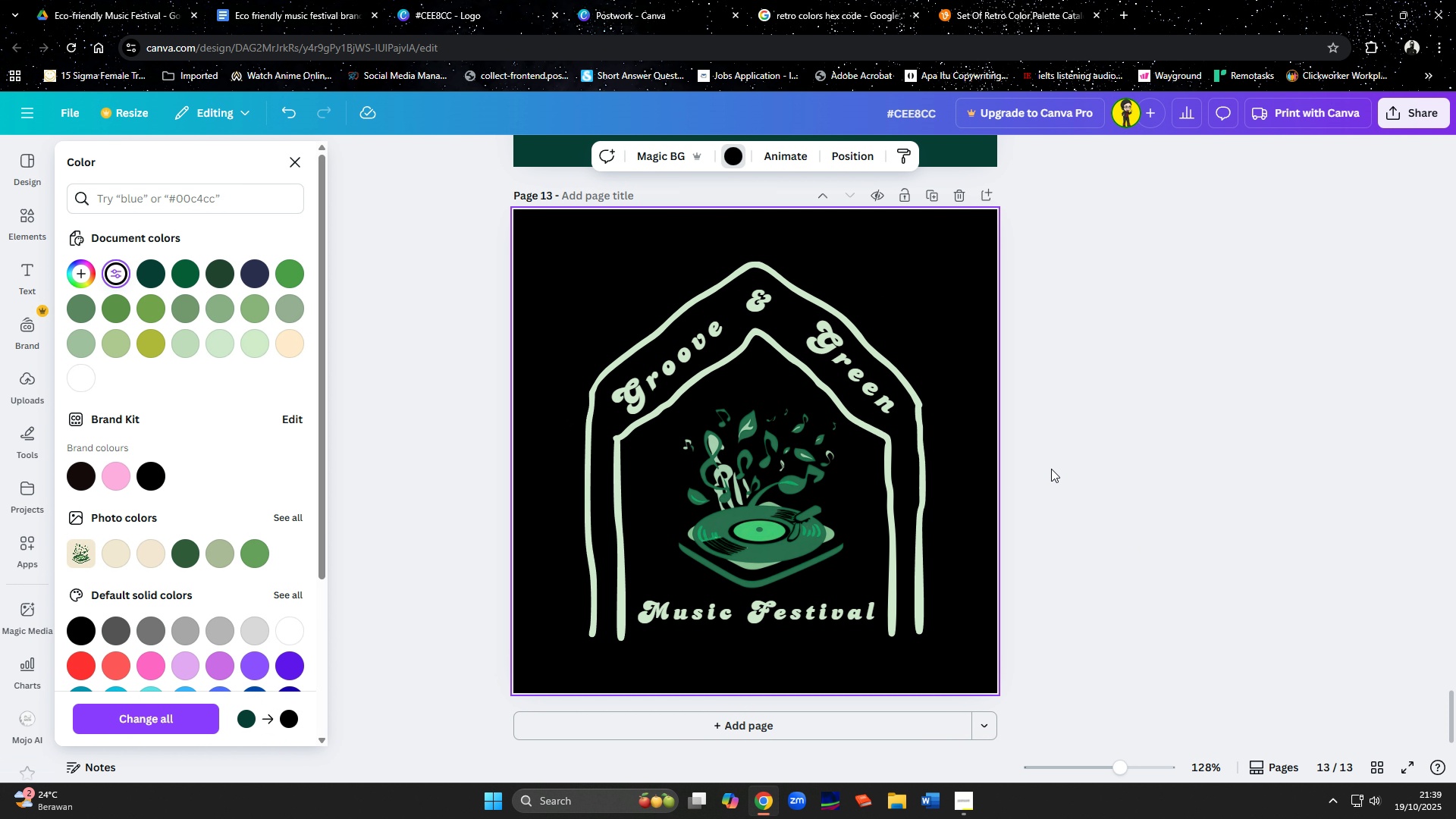 
left_click([1052, 469])
 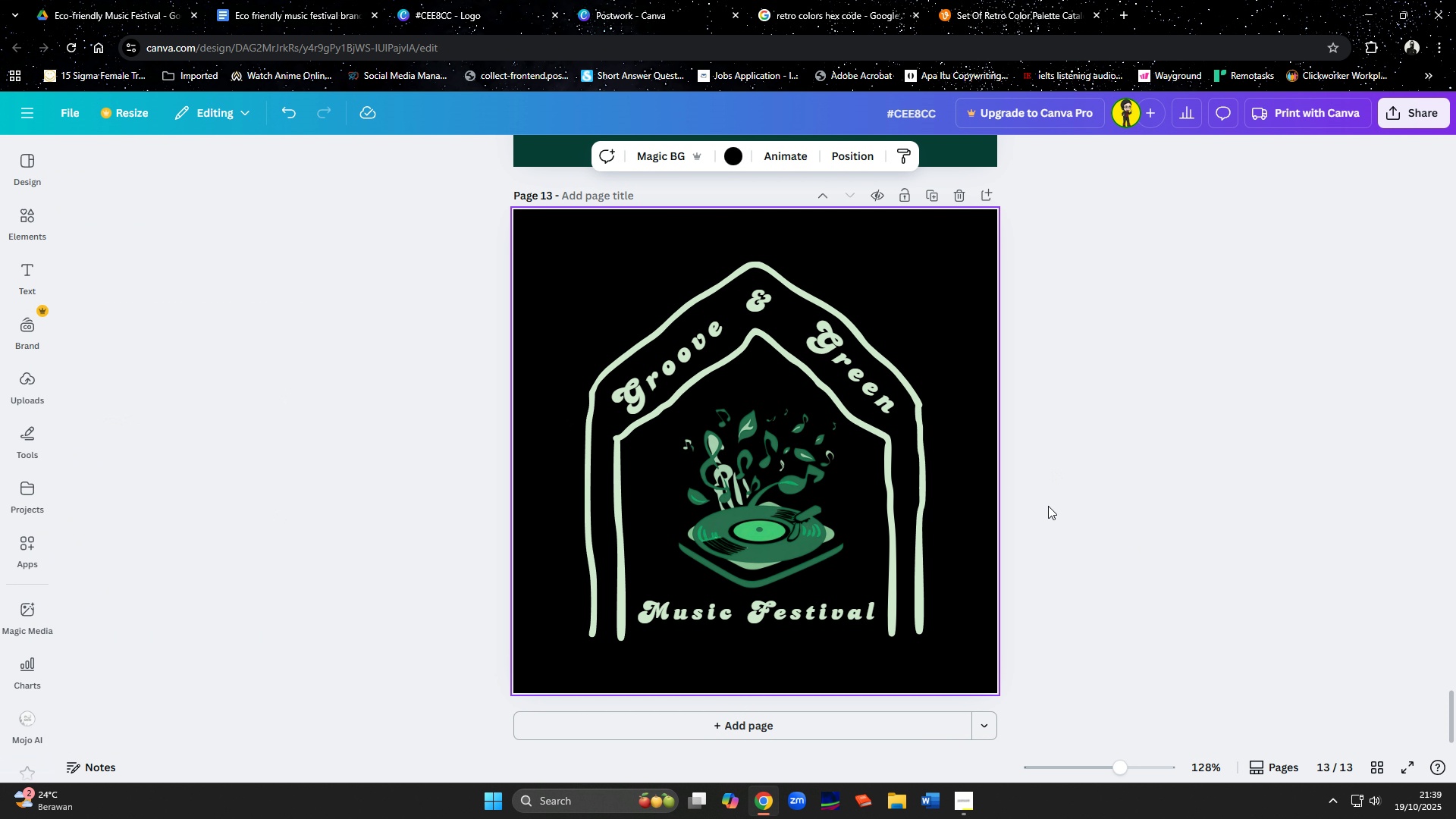 
scroll: coordinate [1048, 506], scroll_direction: up, amount: 15.0
 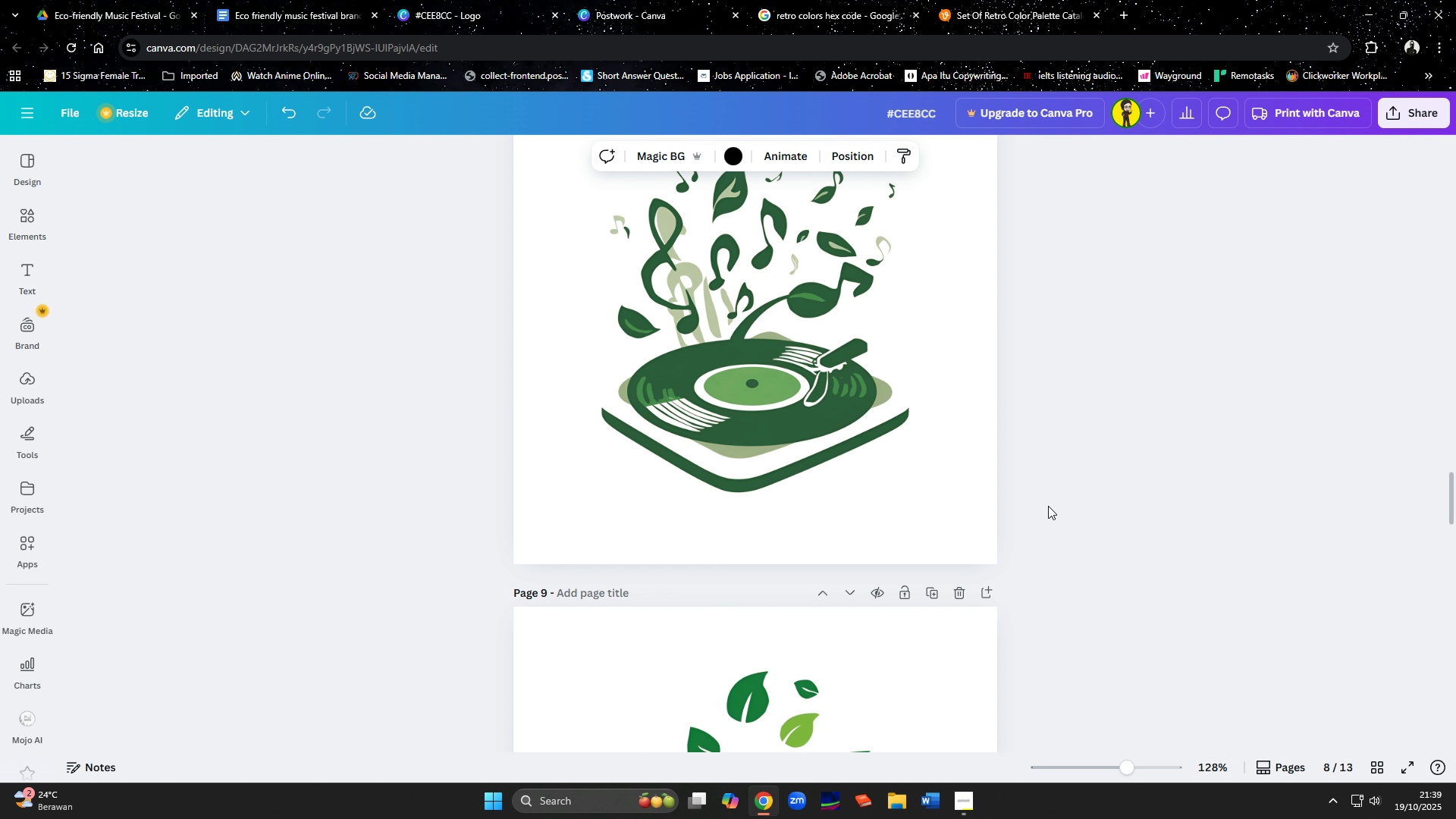 
scroll: coordinate [1048, 506], scroll_direction: down, amount: 8.0
 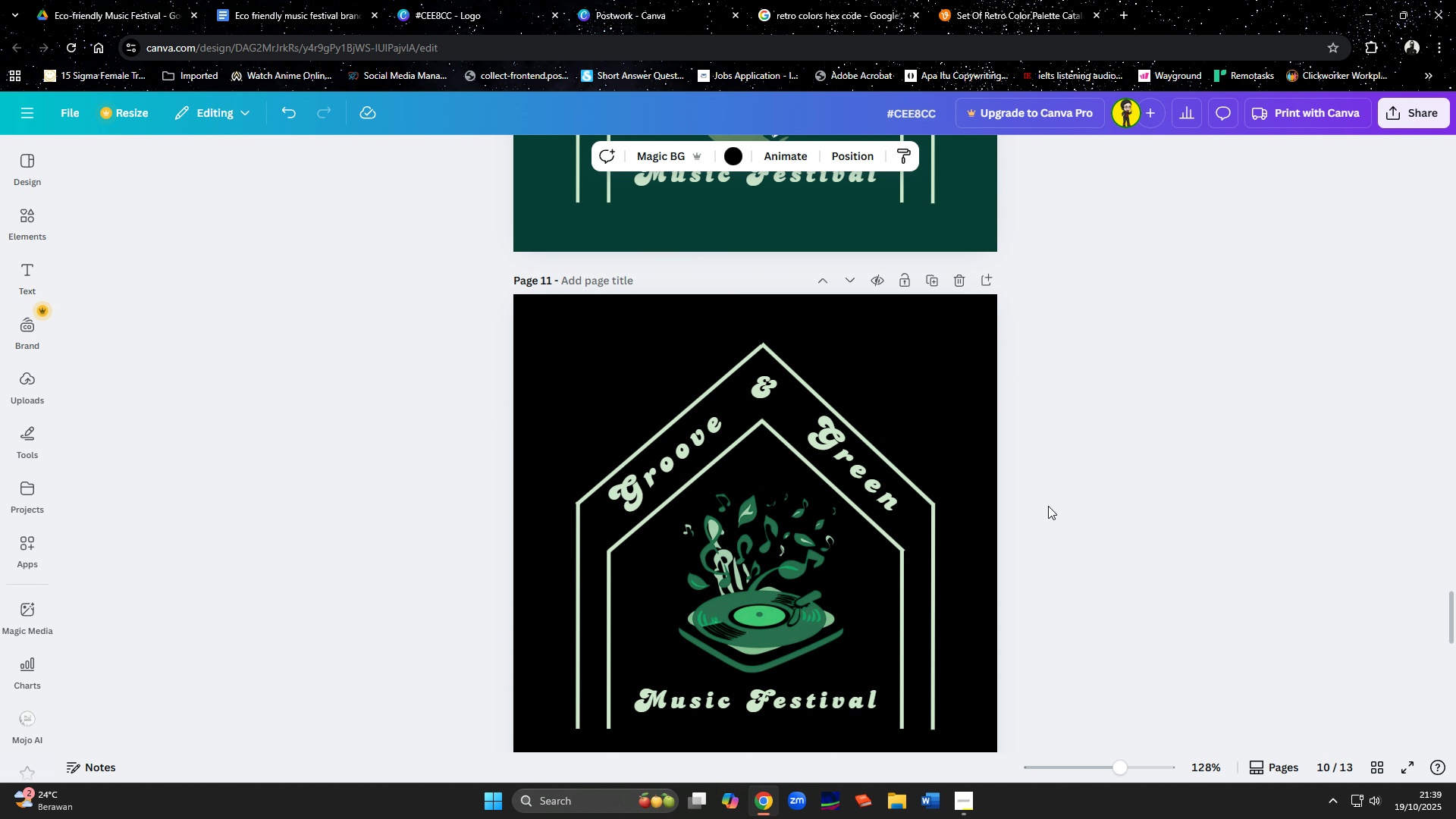 
scroll: coordinate [1048, 506], scroll_direction: up, amount: 32.0
 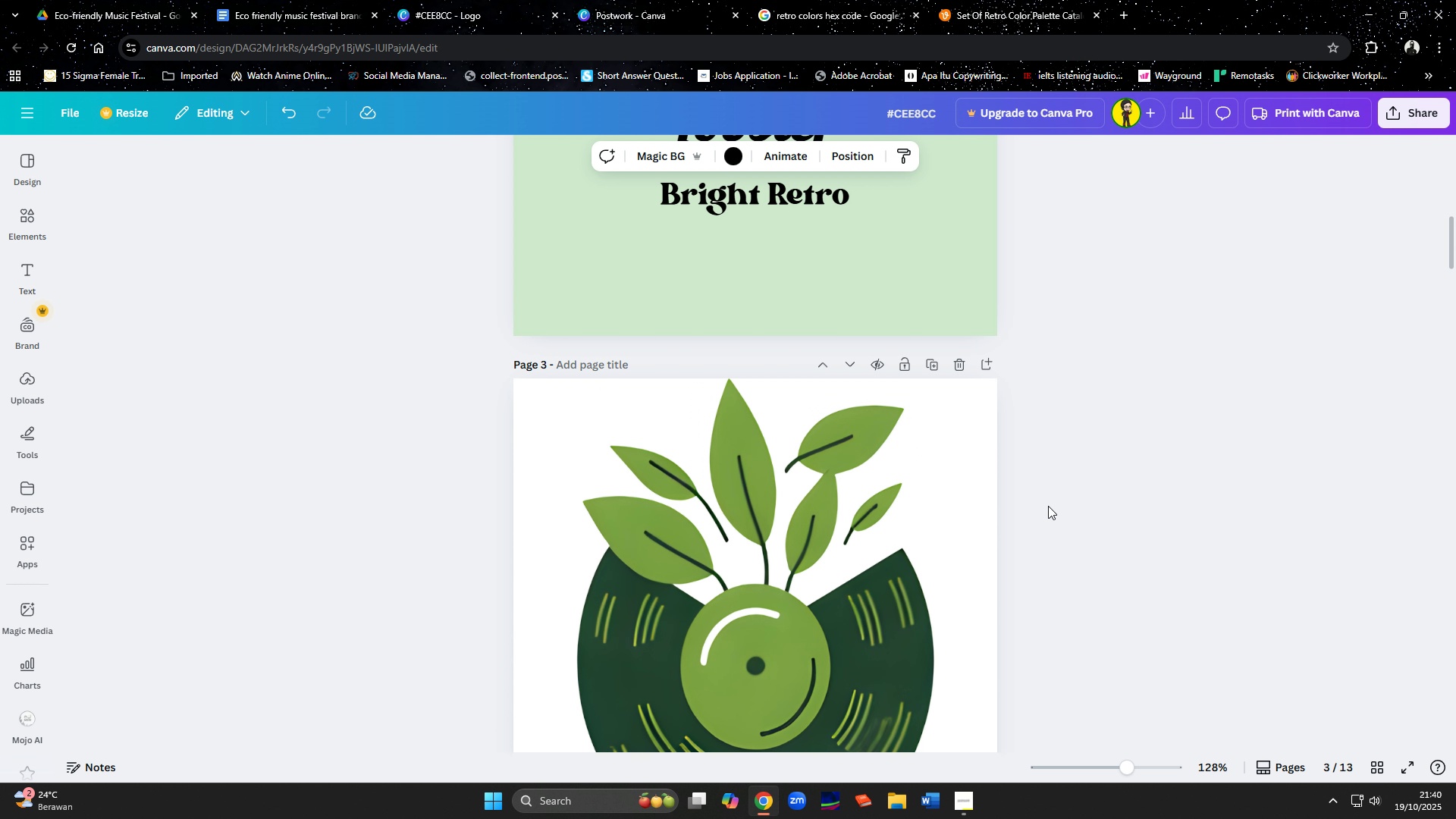 
scroll: coordinate [973, 504], scroll_direction: down, amount: 73.0
 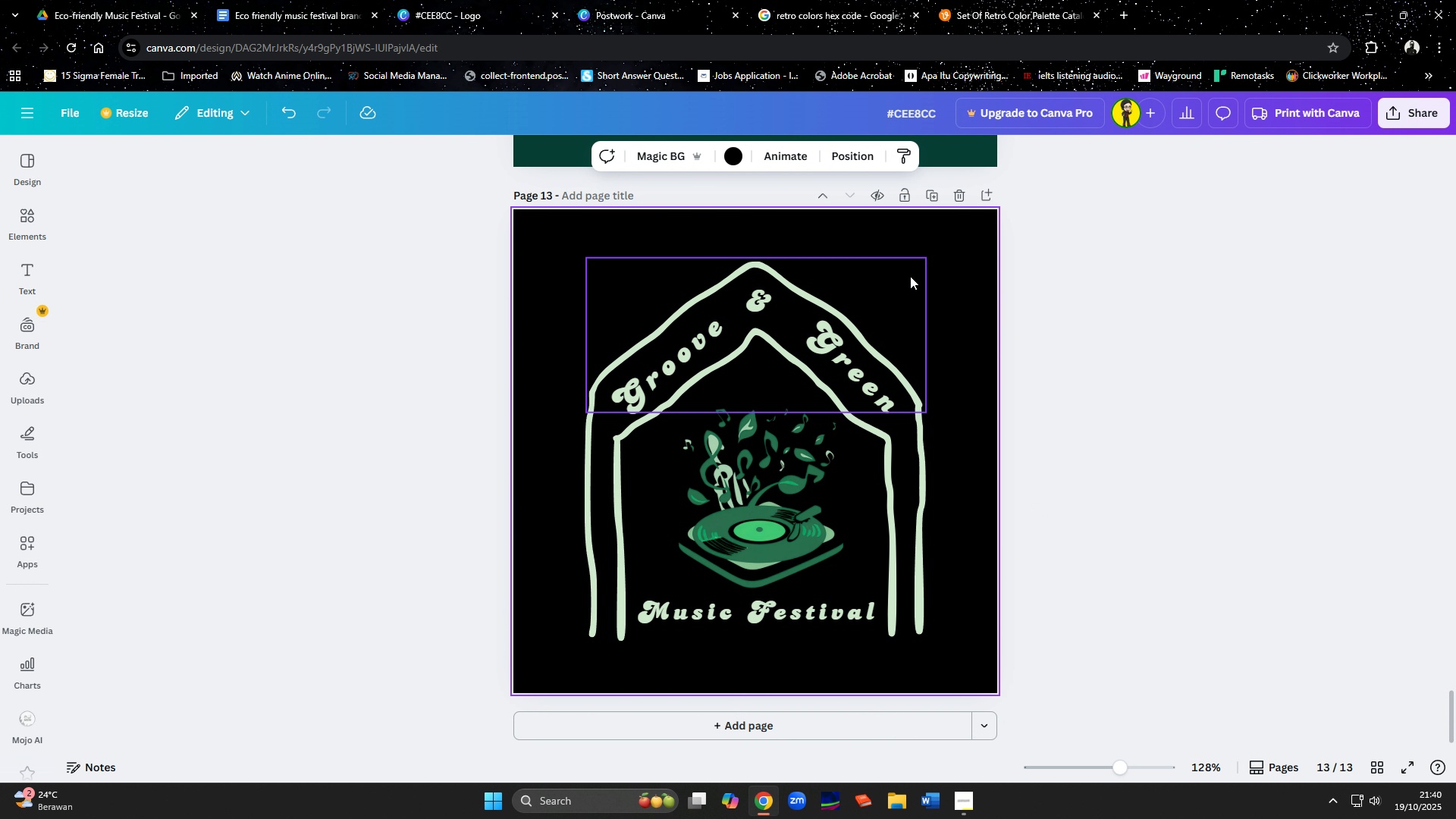 
left_click([910, 276])
 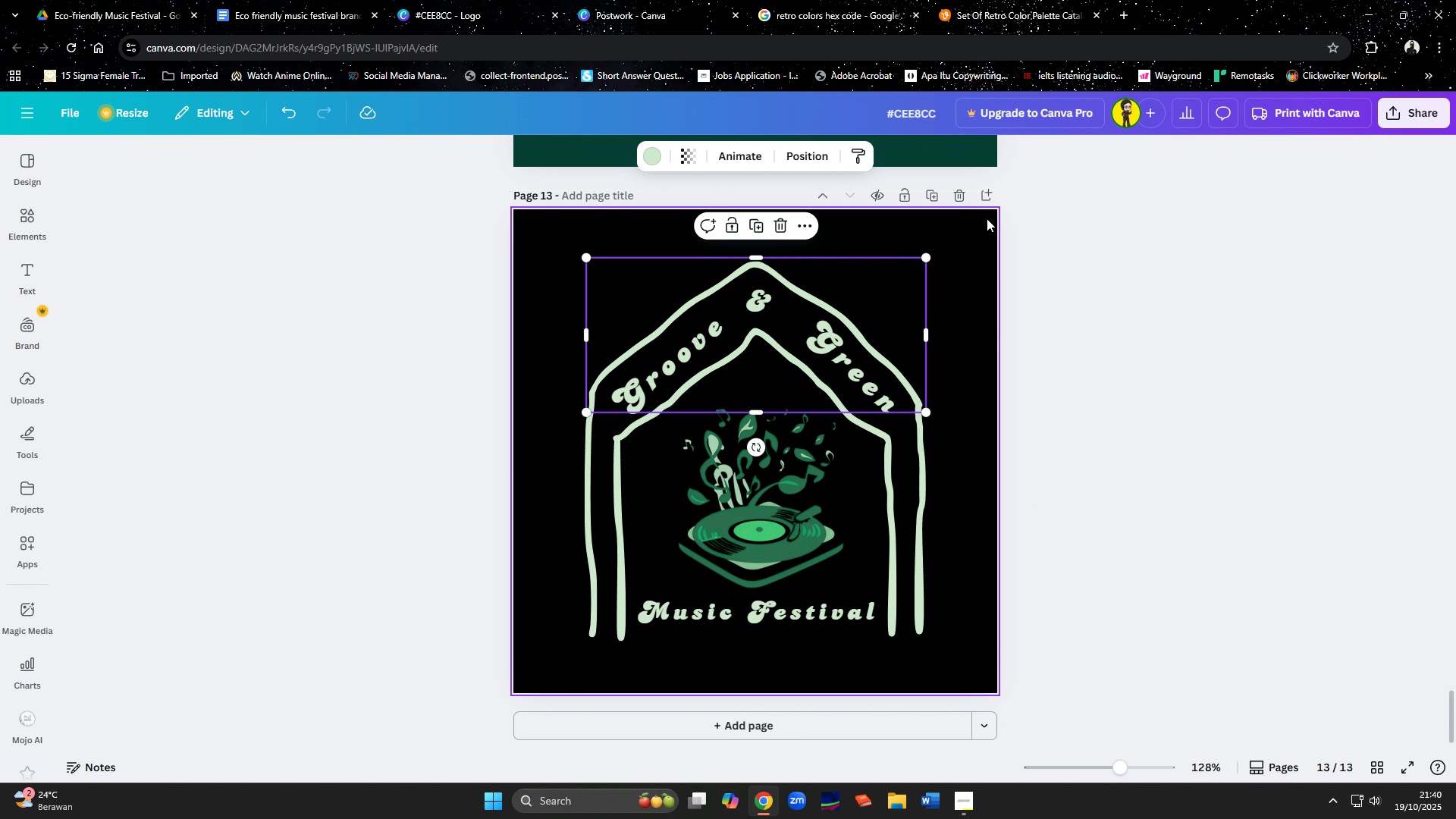 
left_click([987, 218])
 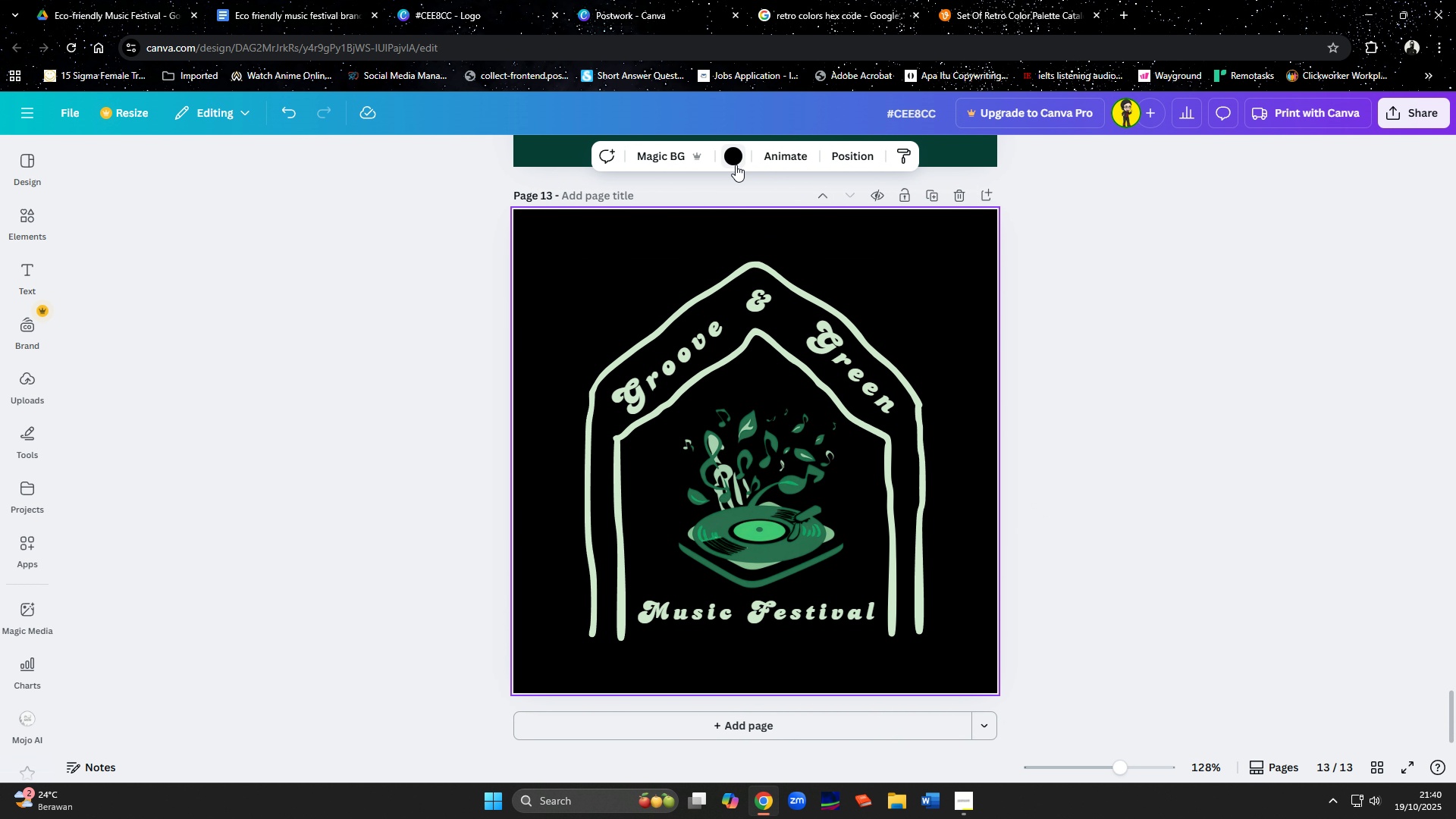 
left_click([736, 164])
 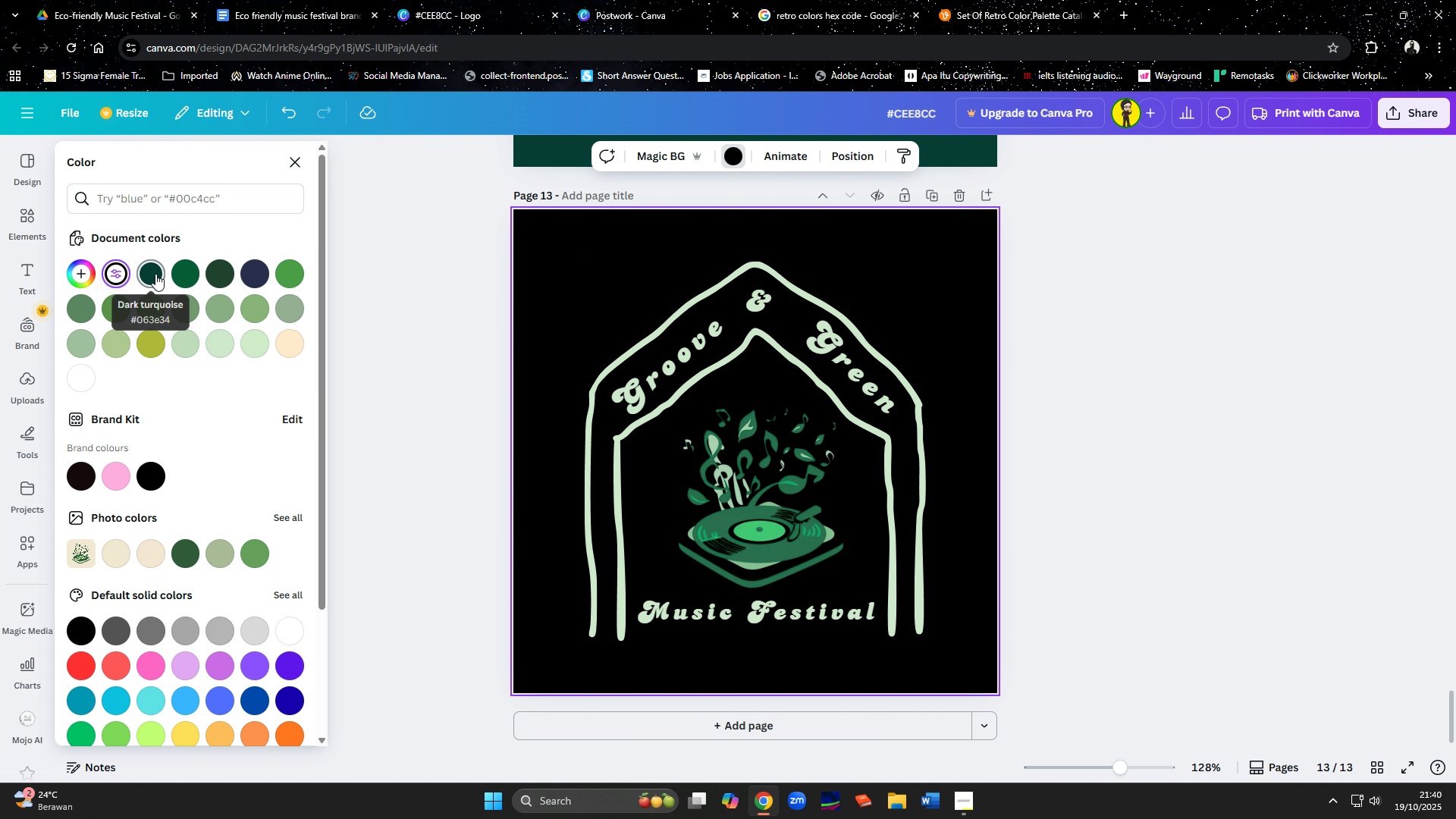 
left_click([155, 274])
 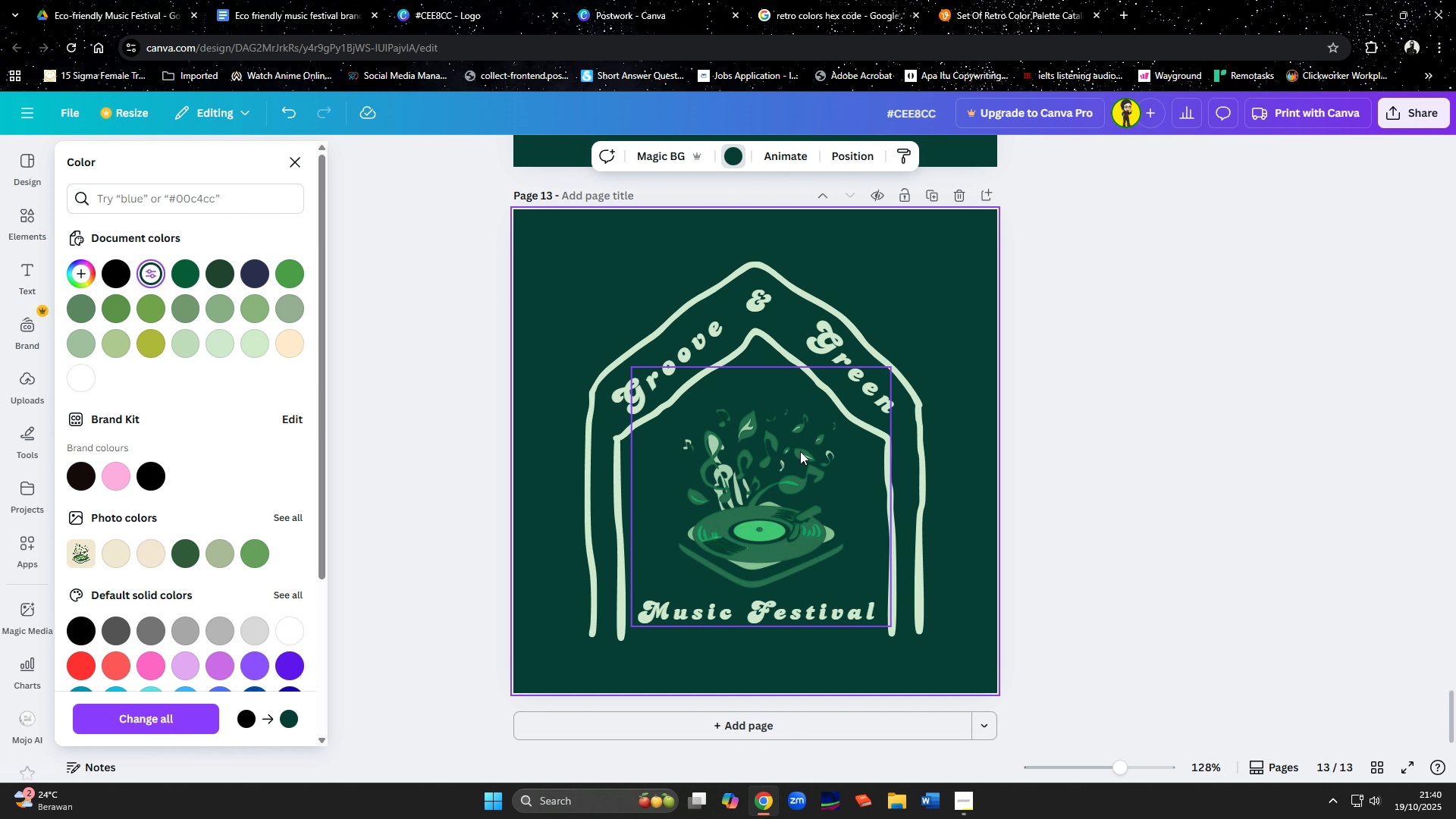 
left_click([741, 542])
 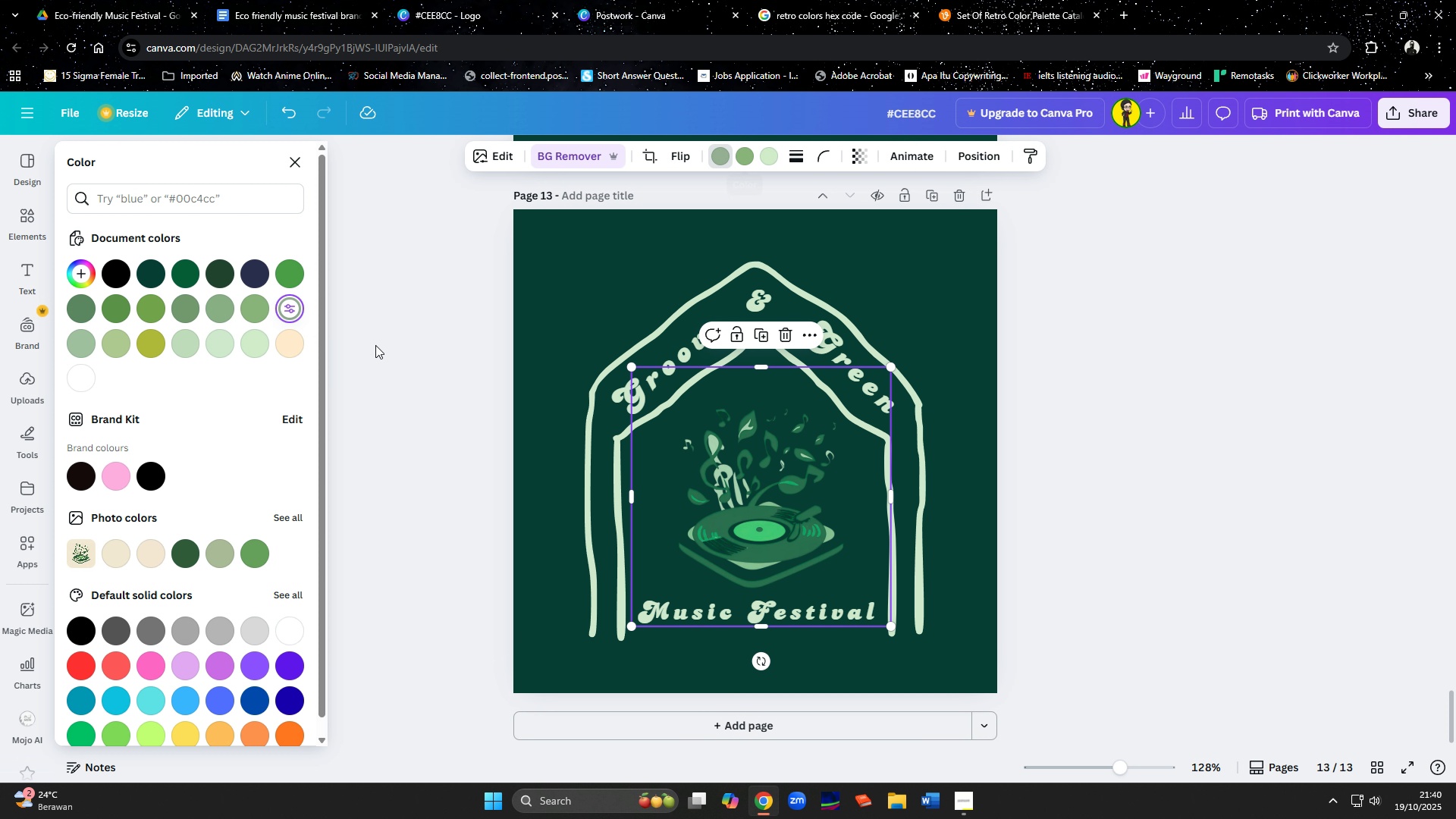 
left_click([81, 376])
 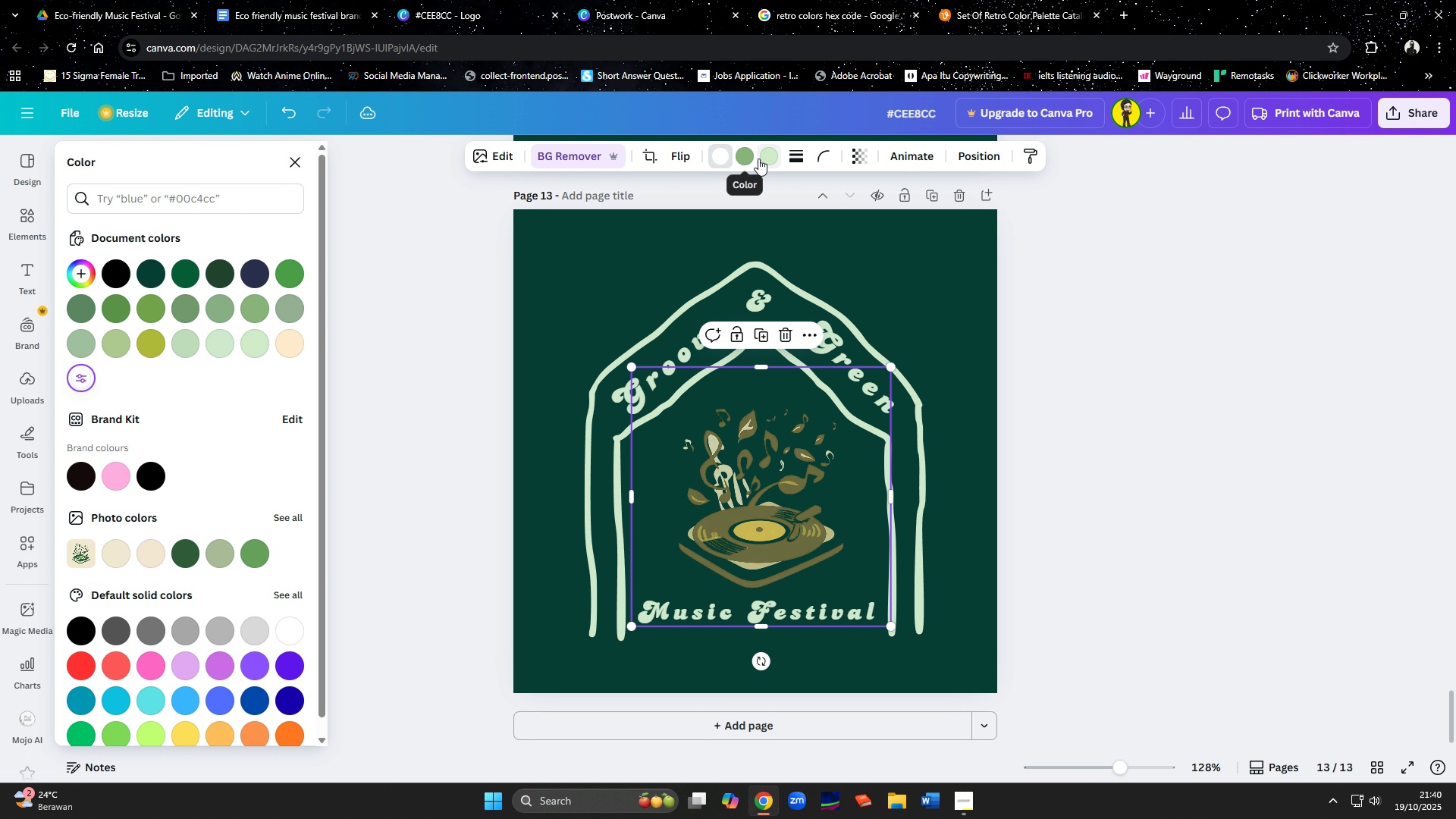 
left_click([753, 158])
 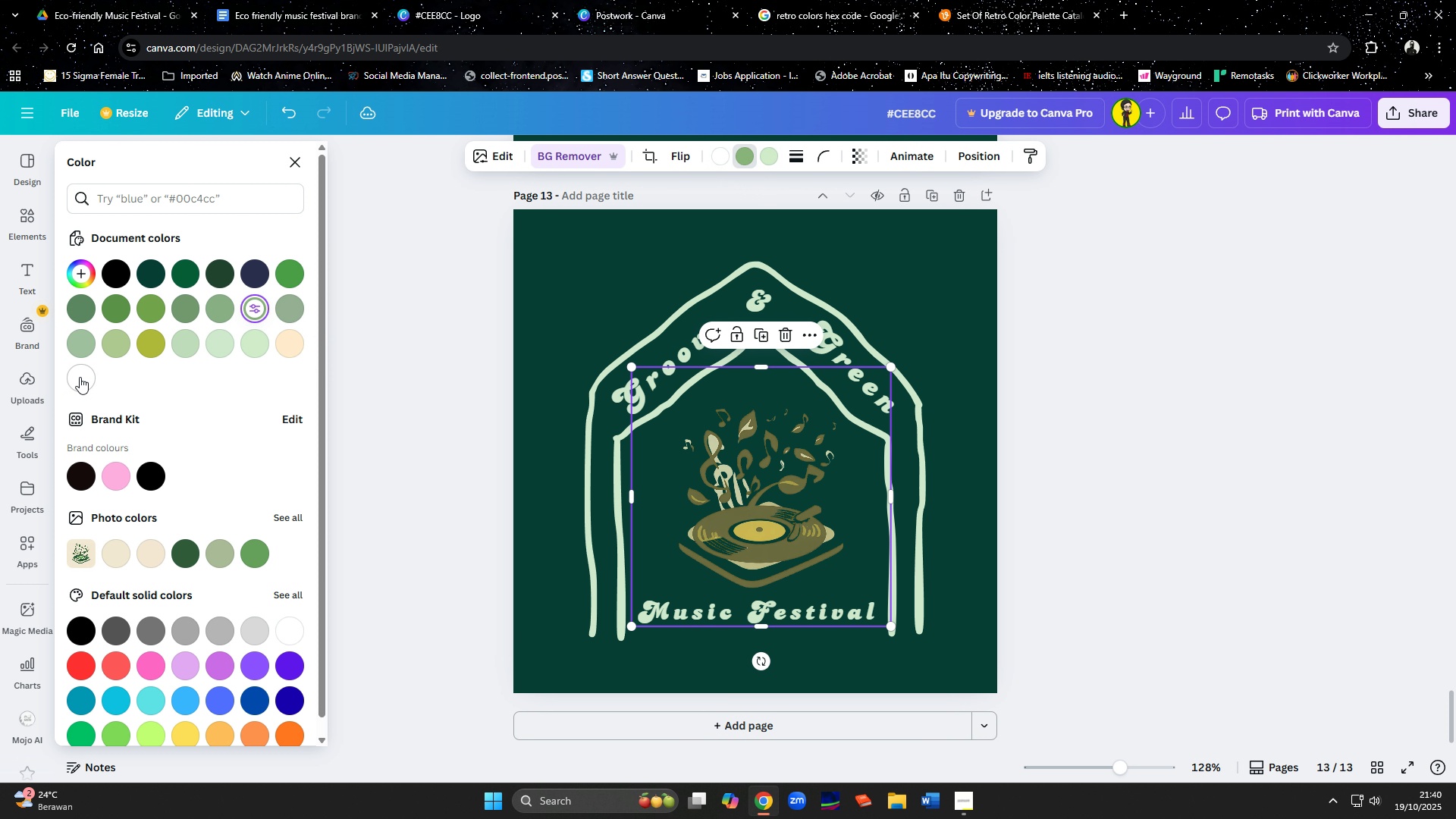 
left_click([80, 377])
 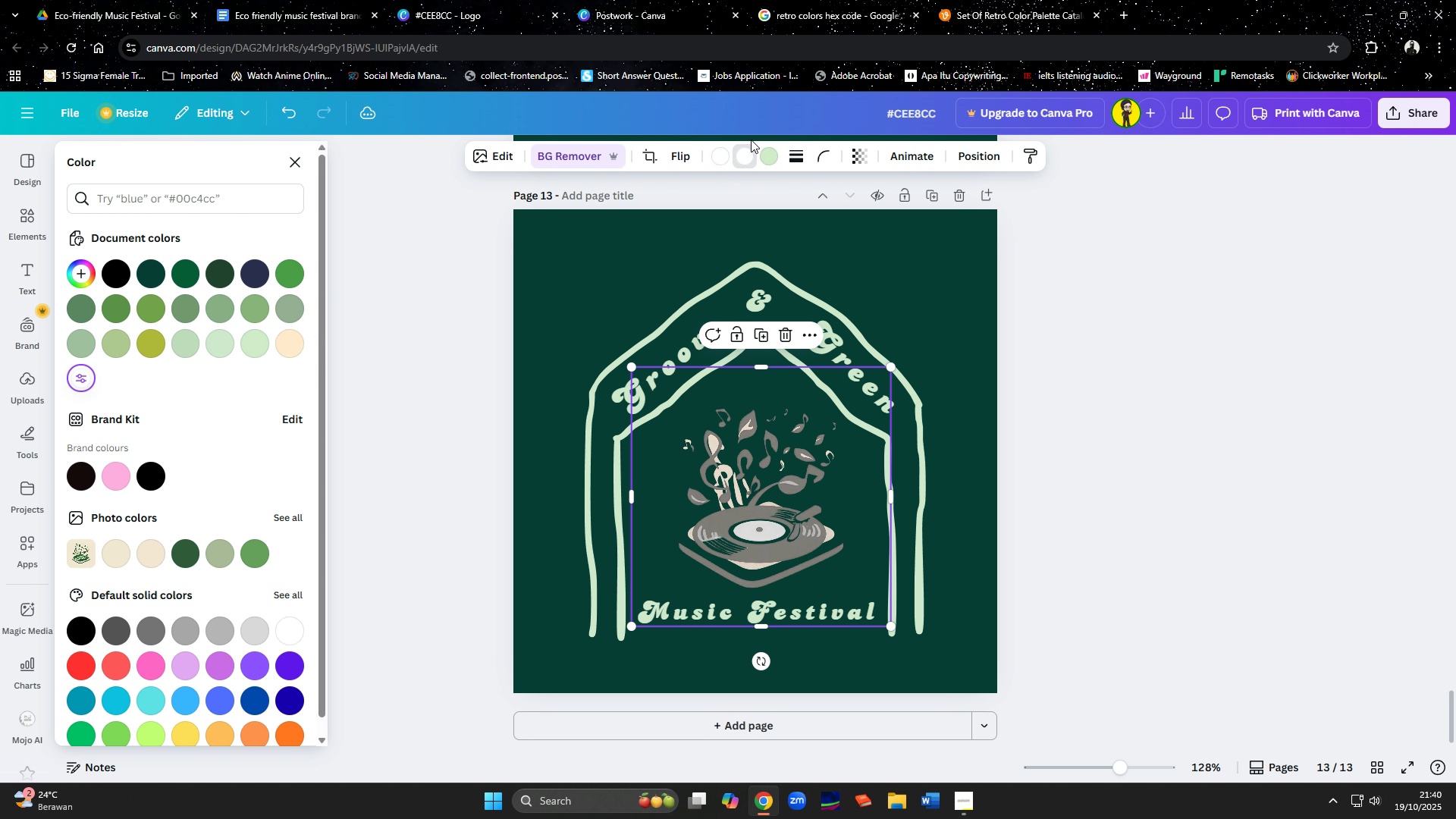 
left_click([767, 158])
 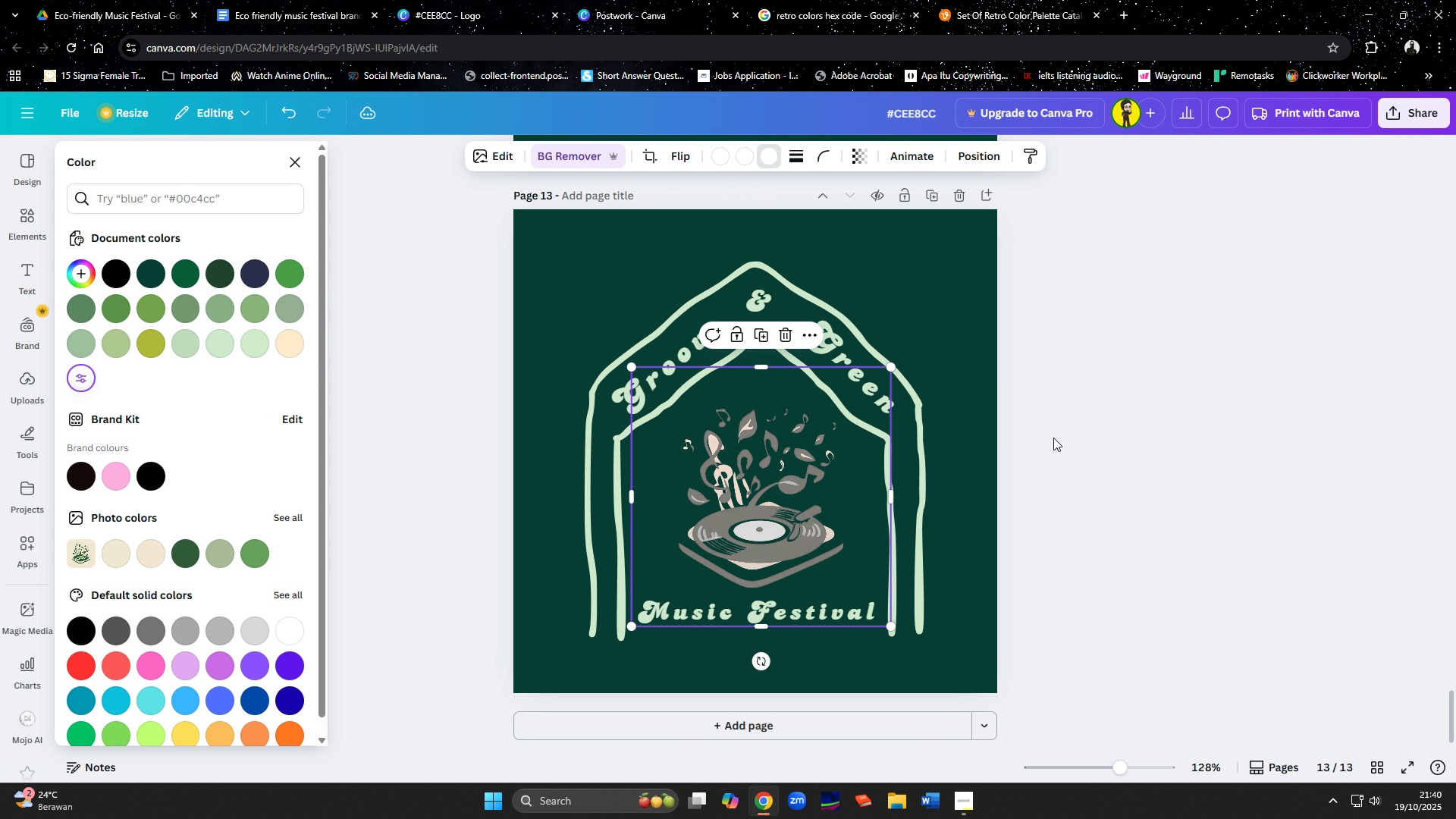 
double_click([1053, 438])
 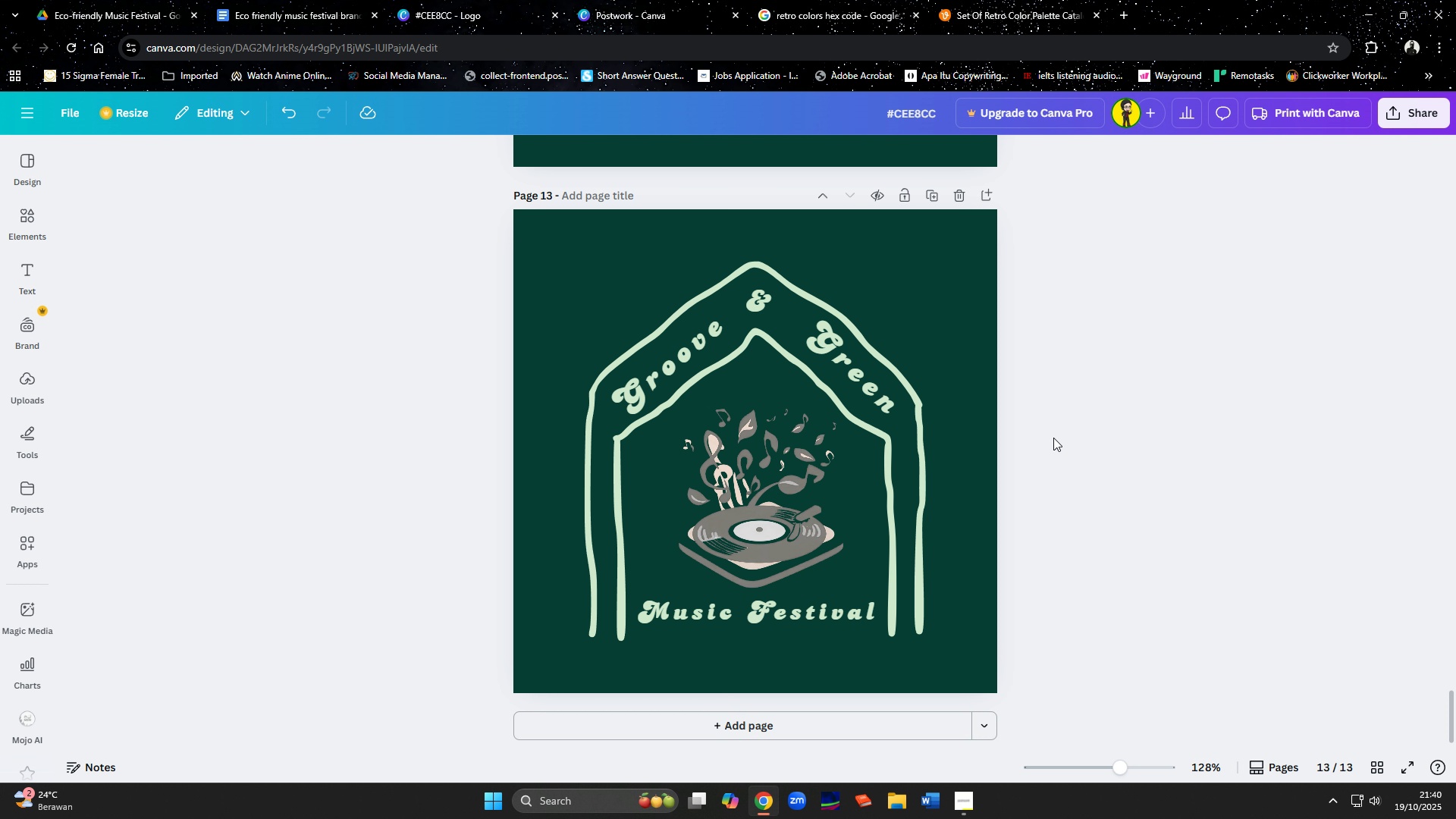 
wait(6.94)
 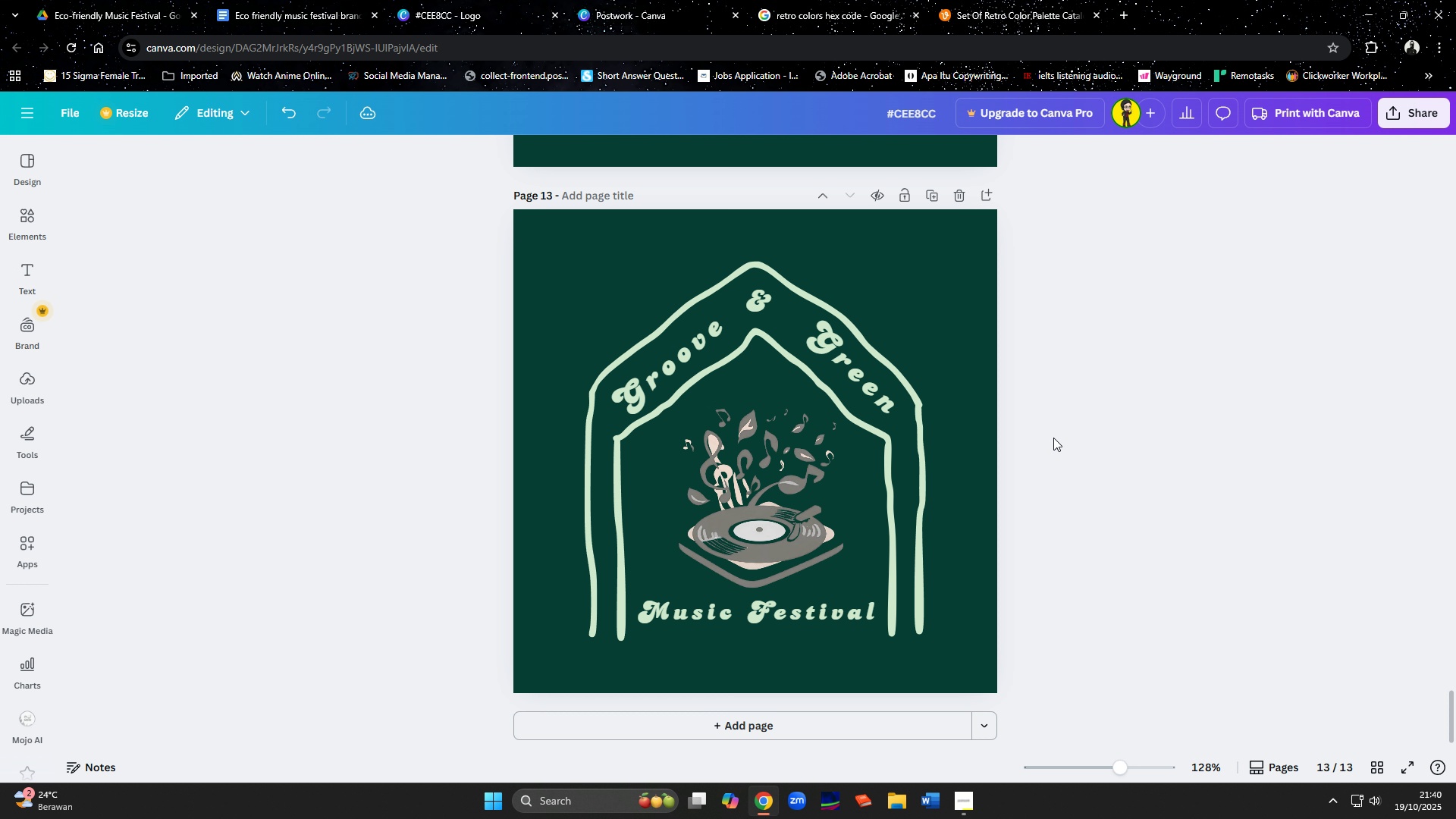 
key(Control+Z)
 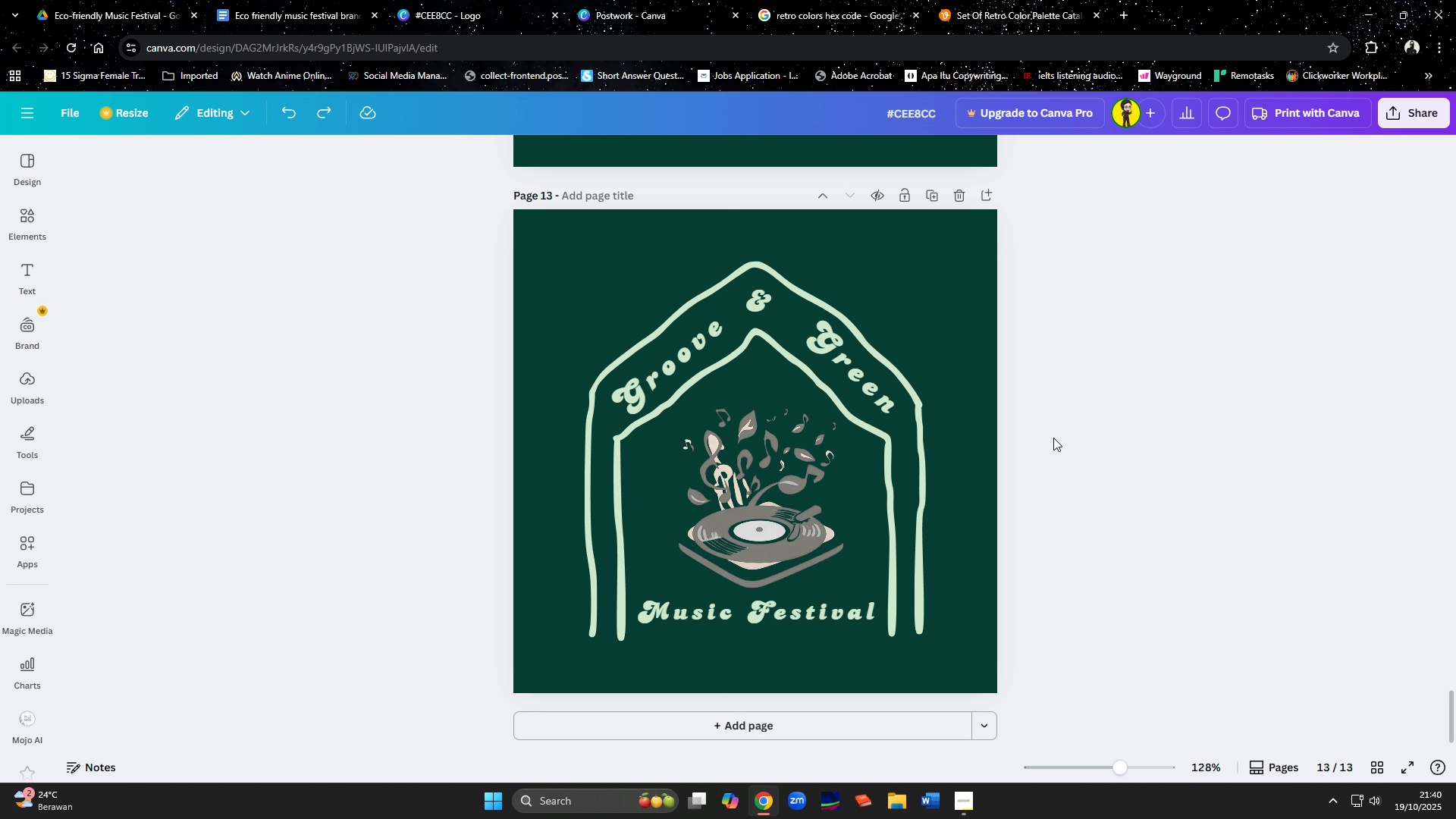 
key(Control+Z)
 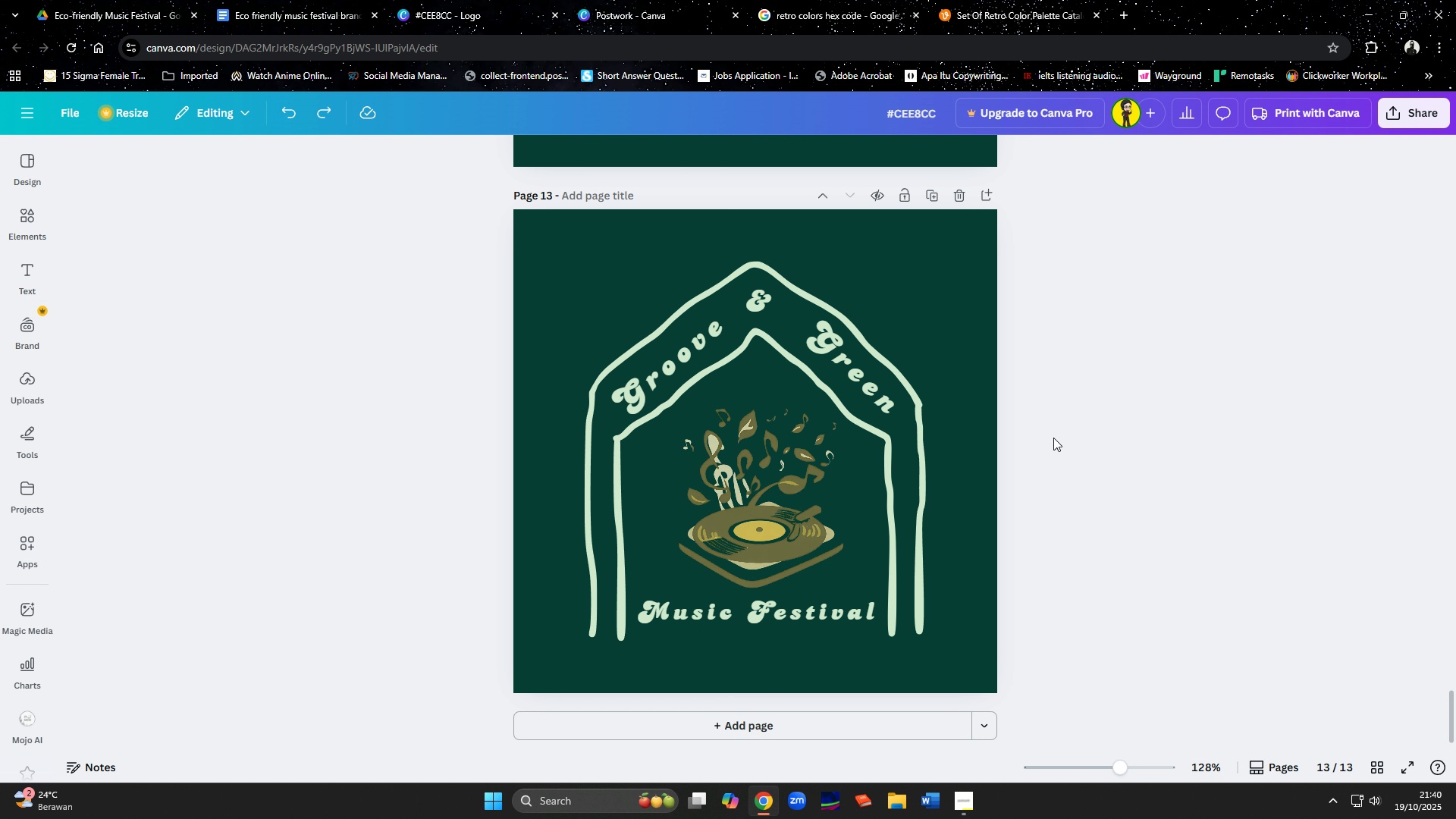 
key(Control+Z)
 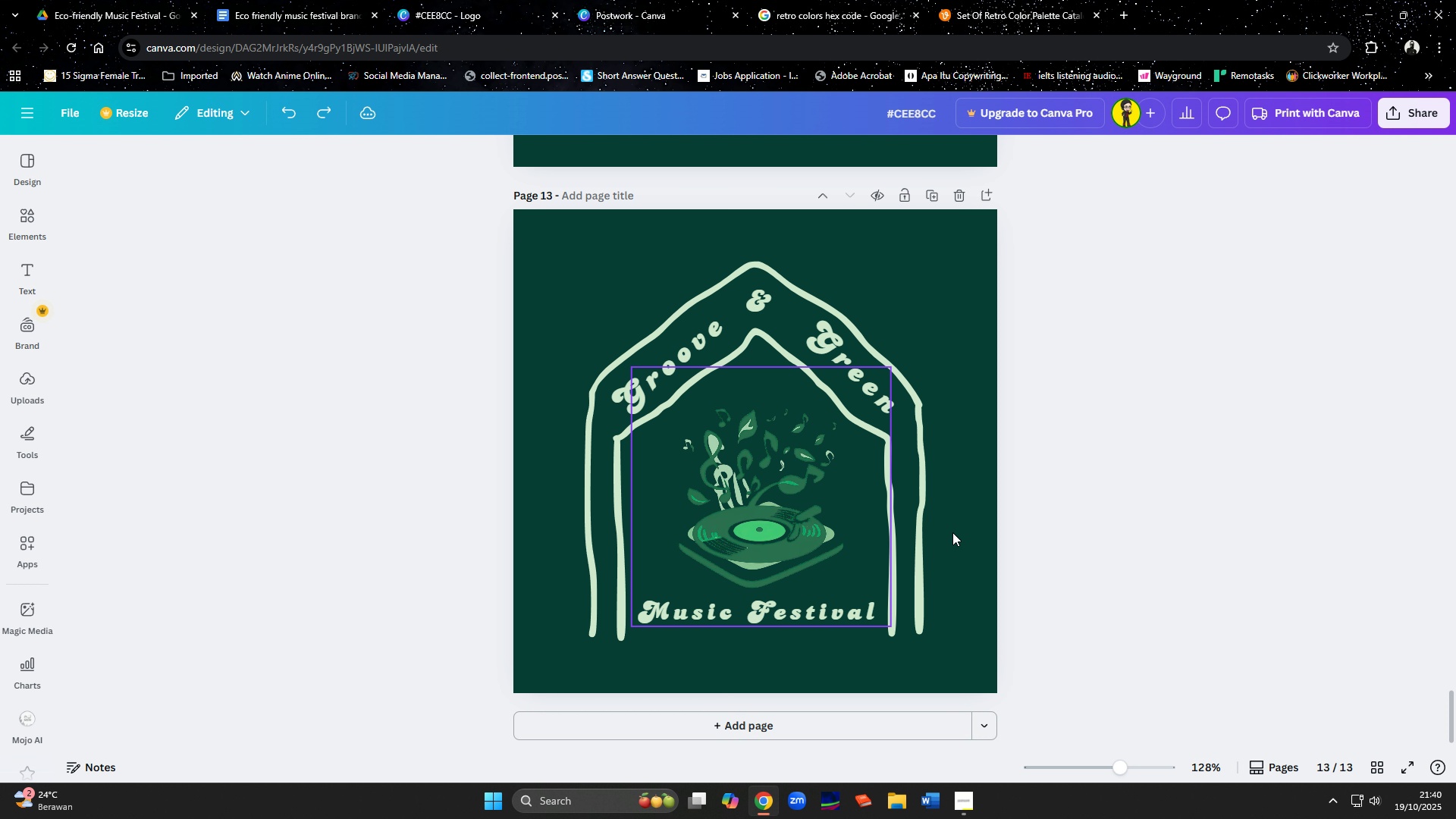 
left_click([1006, 526])
 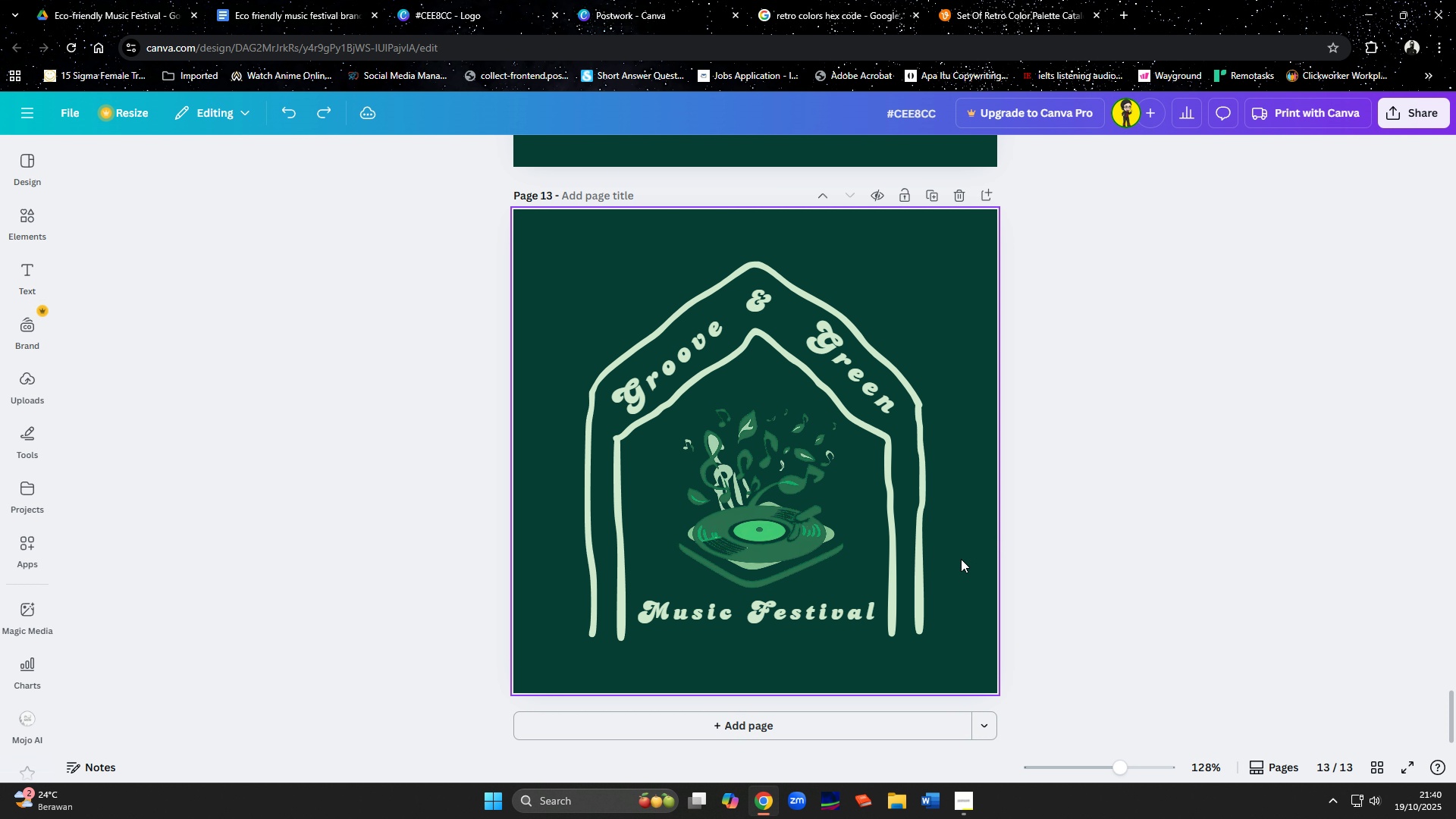 
scroll: coordinate [999, 553], scroll_direction: up, amount: 3.0
 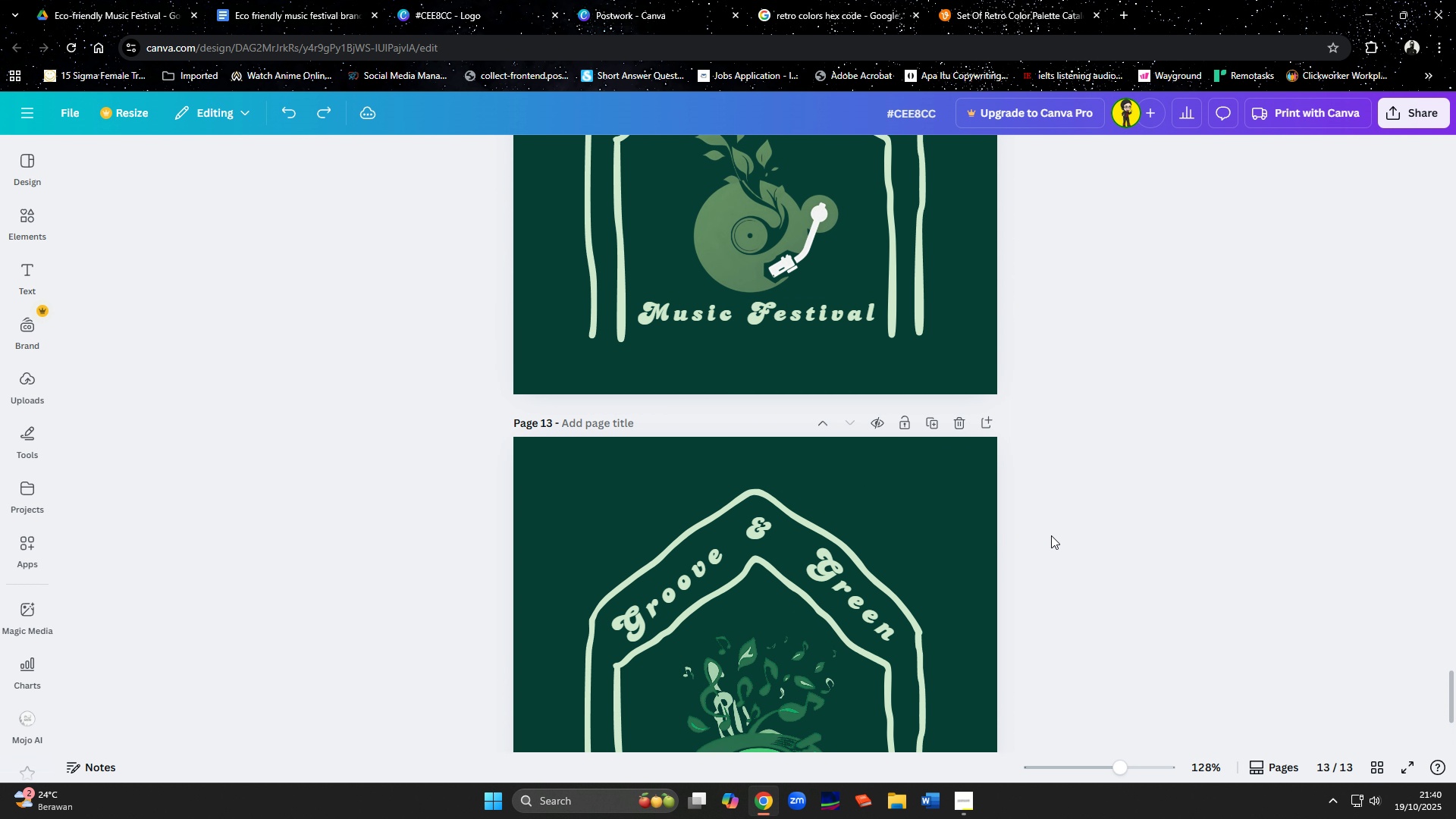 
scroll: coordinate [1051, 535], scroll_direction: down, amount: 1.0
 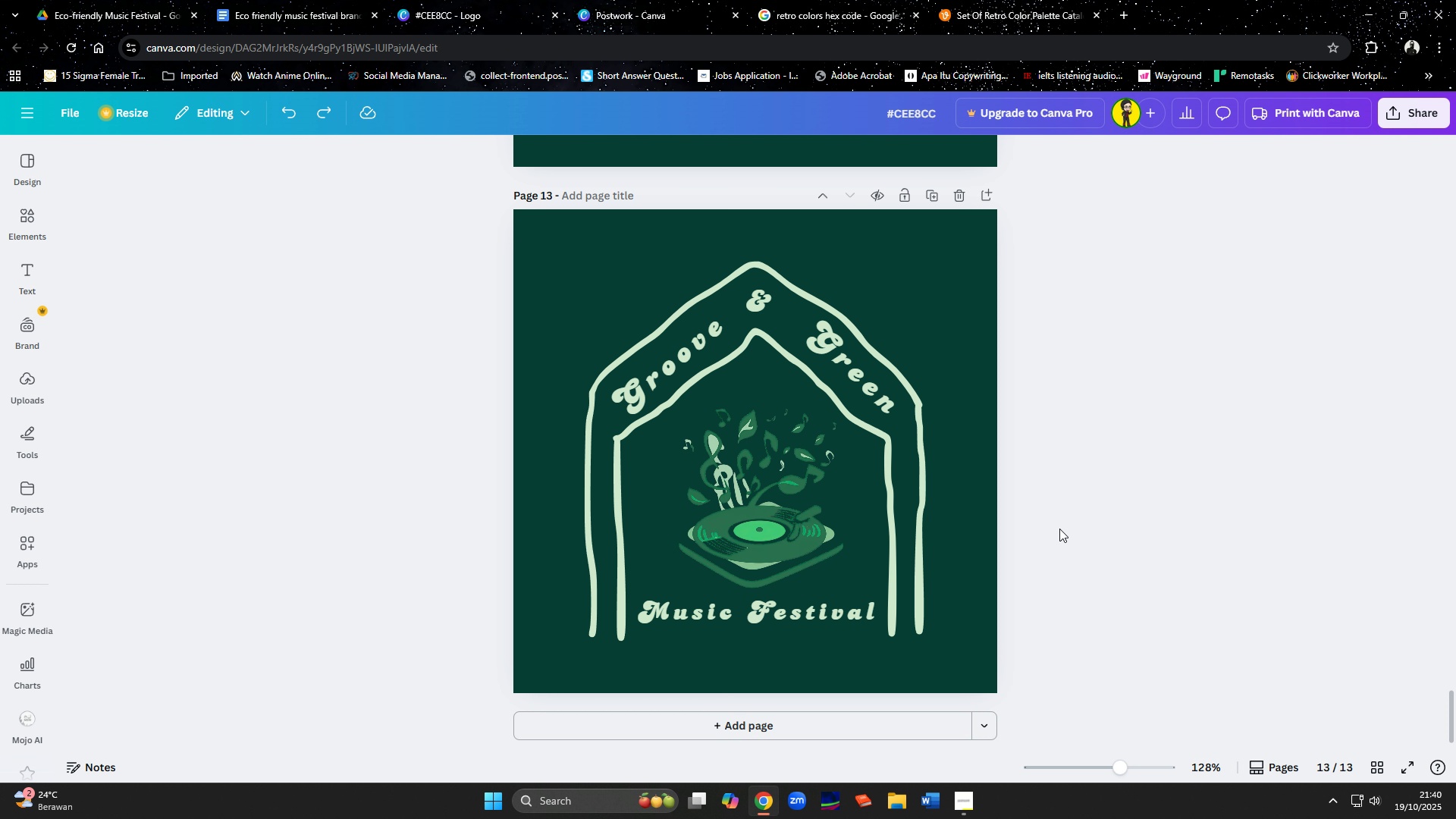 
left_click([944, 244])
 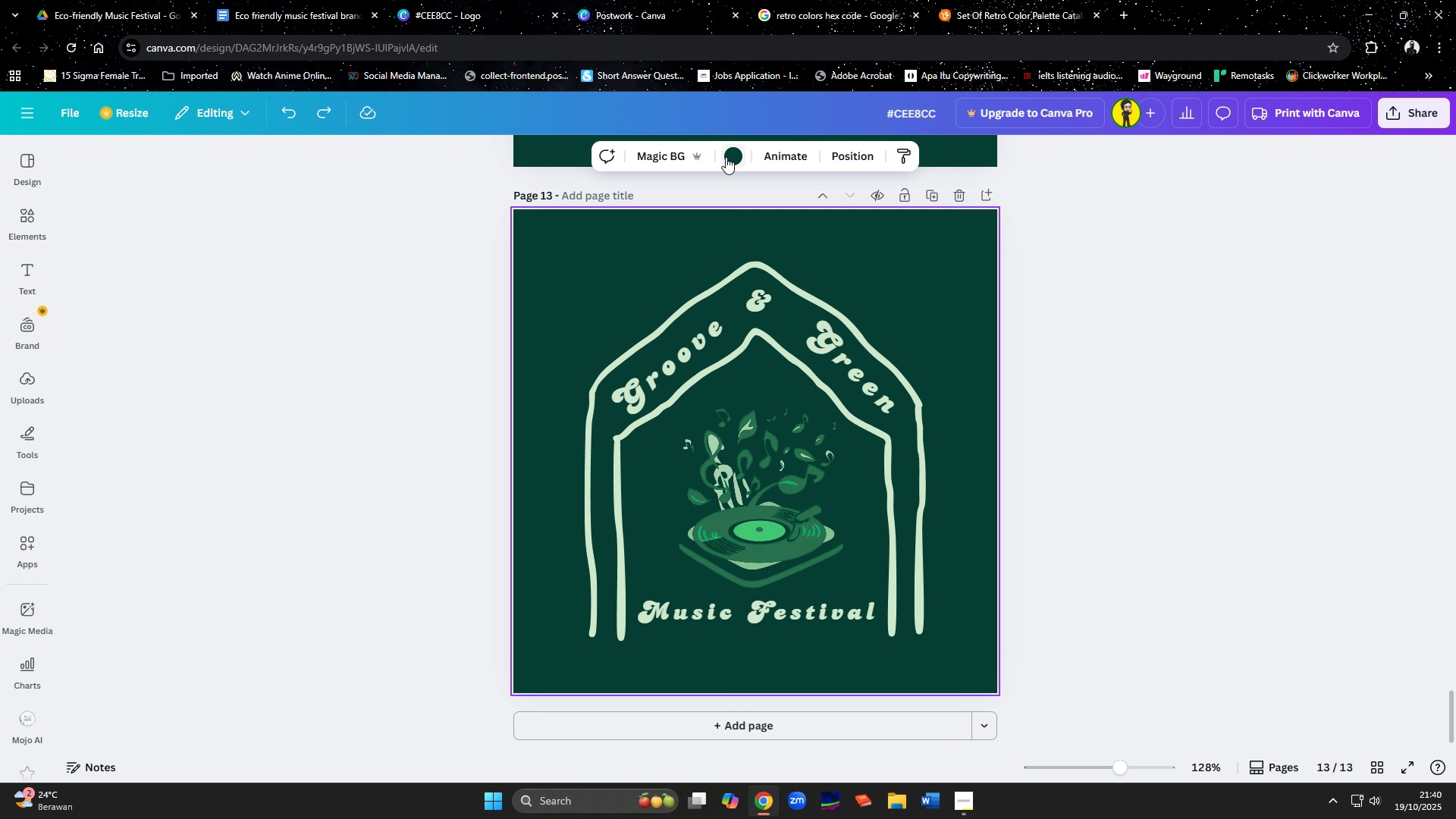 
left_click([726, 157])
 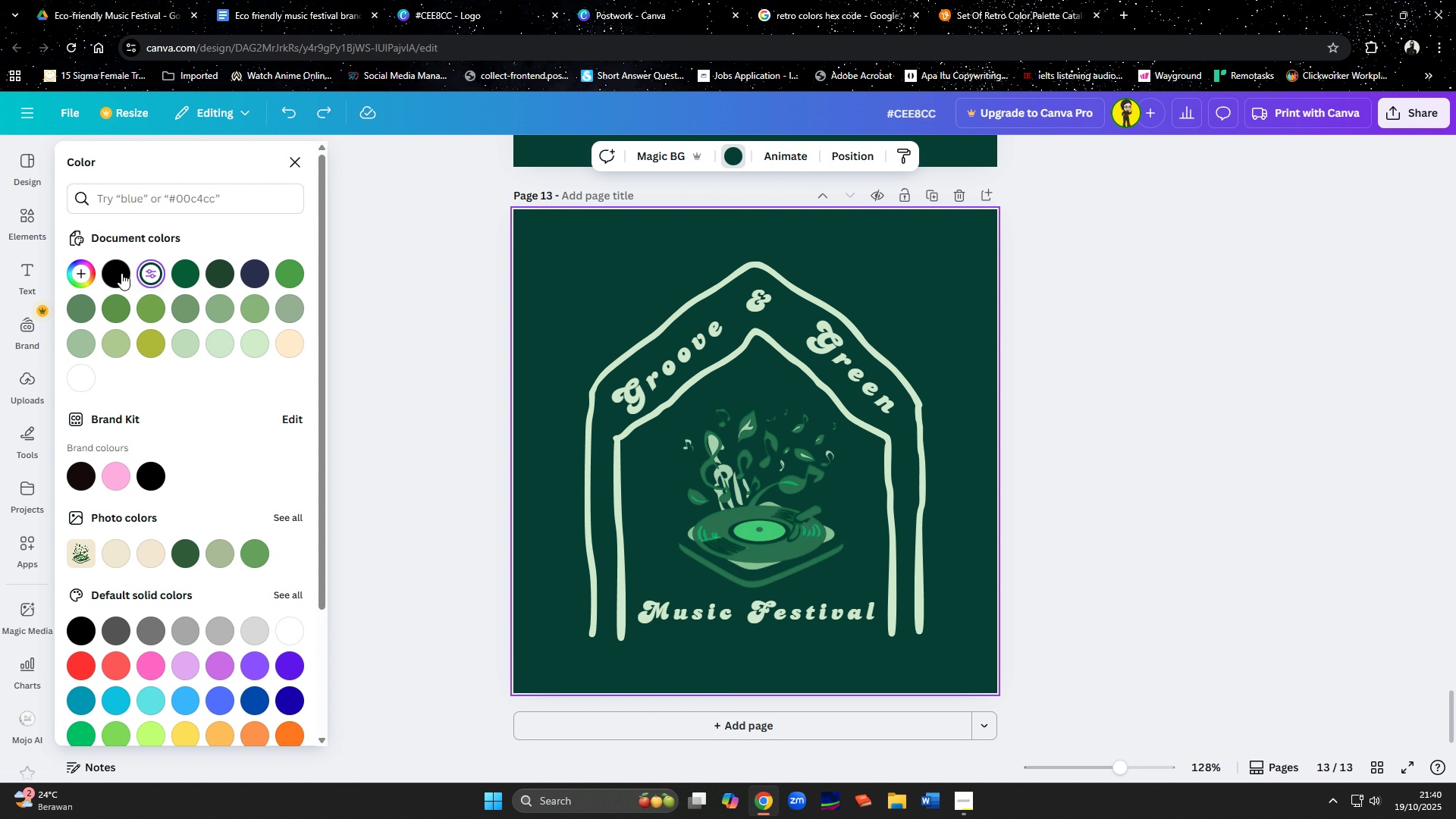 
left_click([118, 277])
 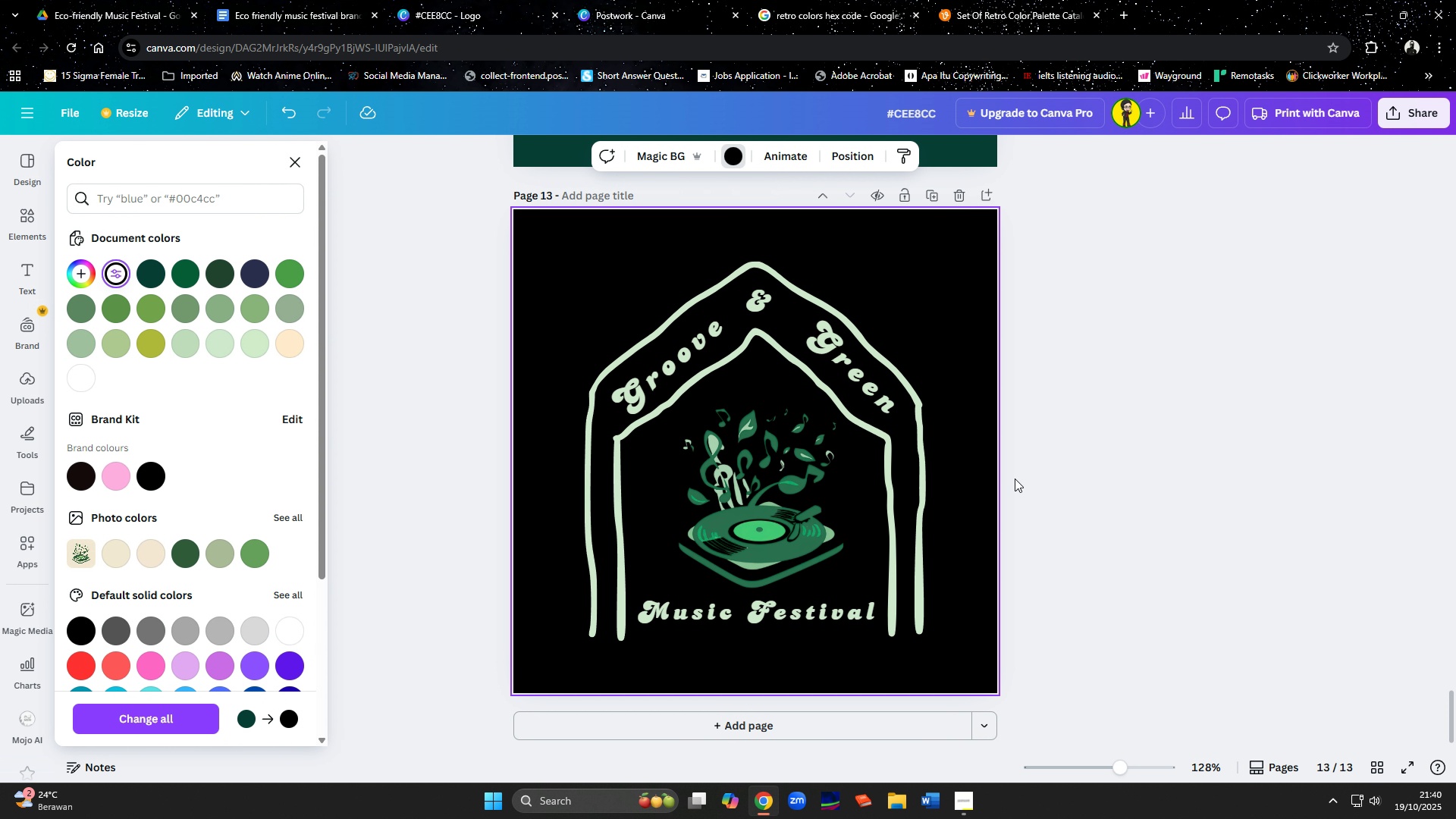 
left_click([1015, 479])
 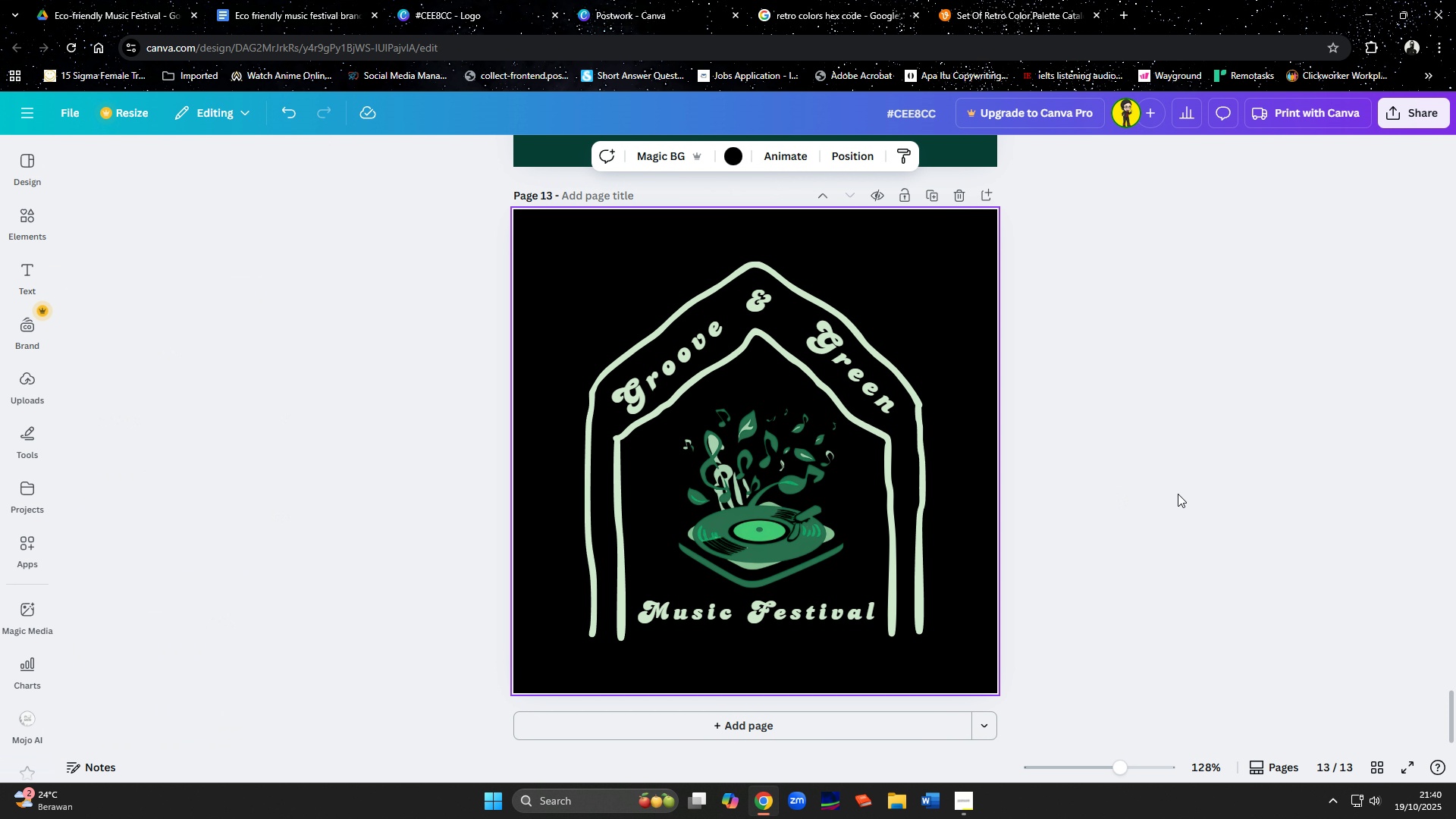 
left_click([1178, 494])
 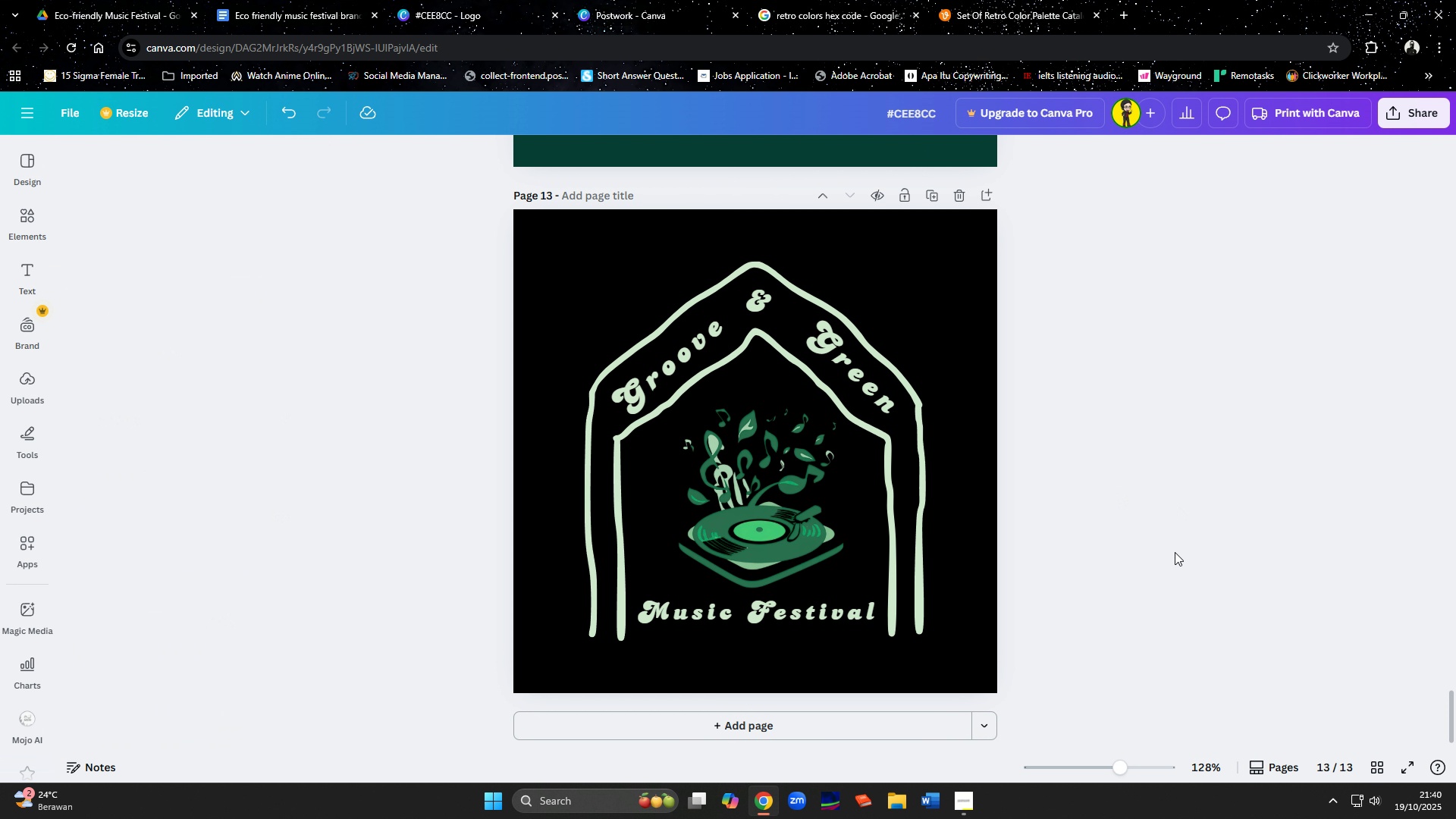 
scroll: coordinate [1175, 552], scroll_direction: up, amount: 26.0
 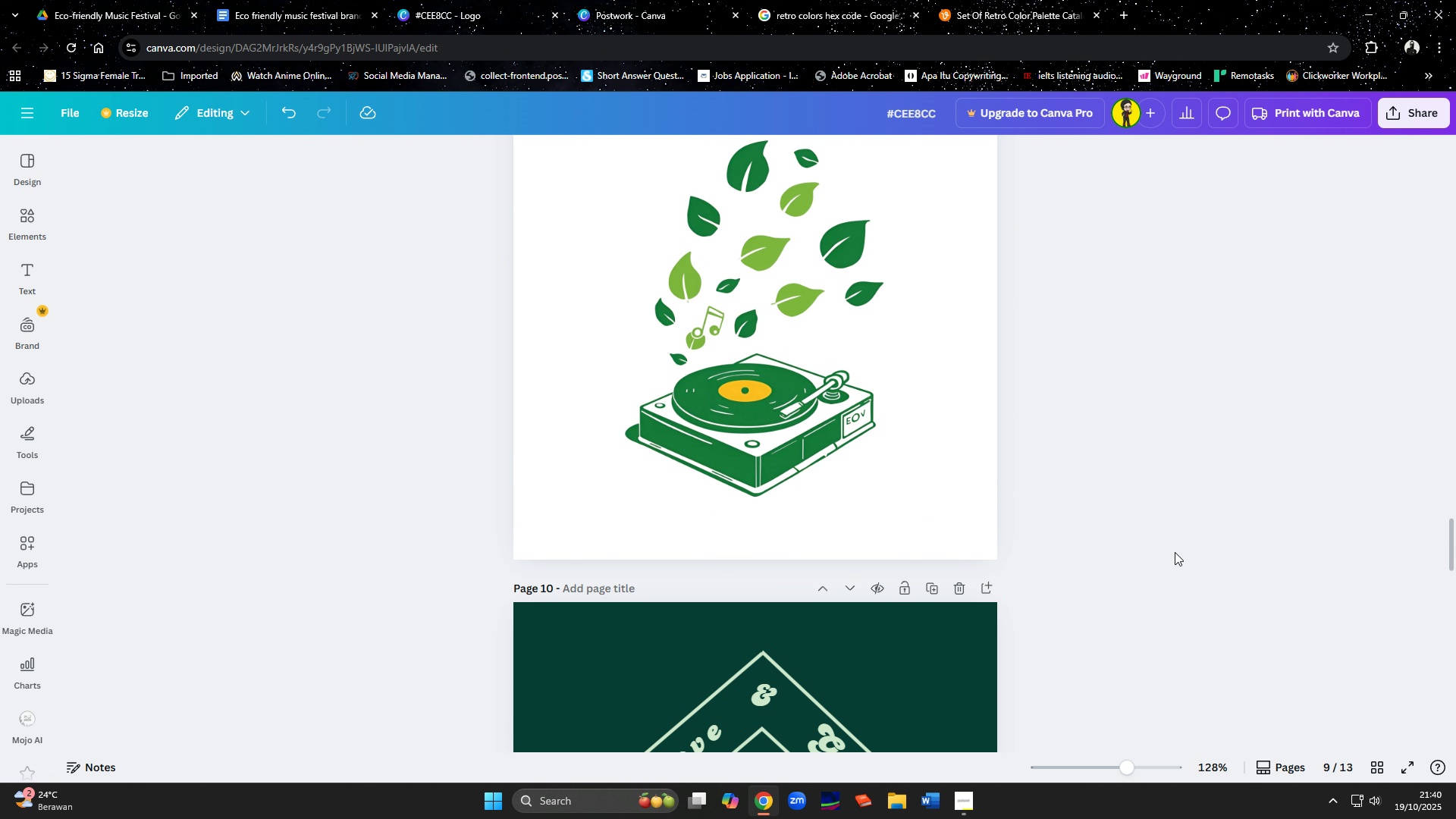 
scroll: coordinate [1178, 563], scroll_direction: down, amount: 26.0
 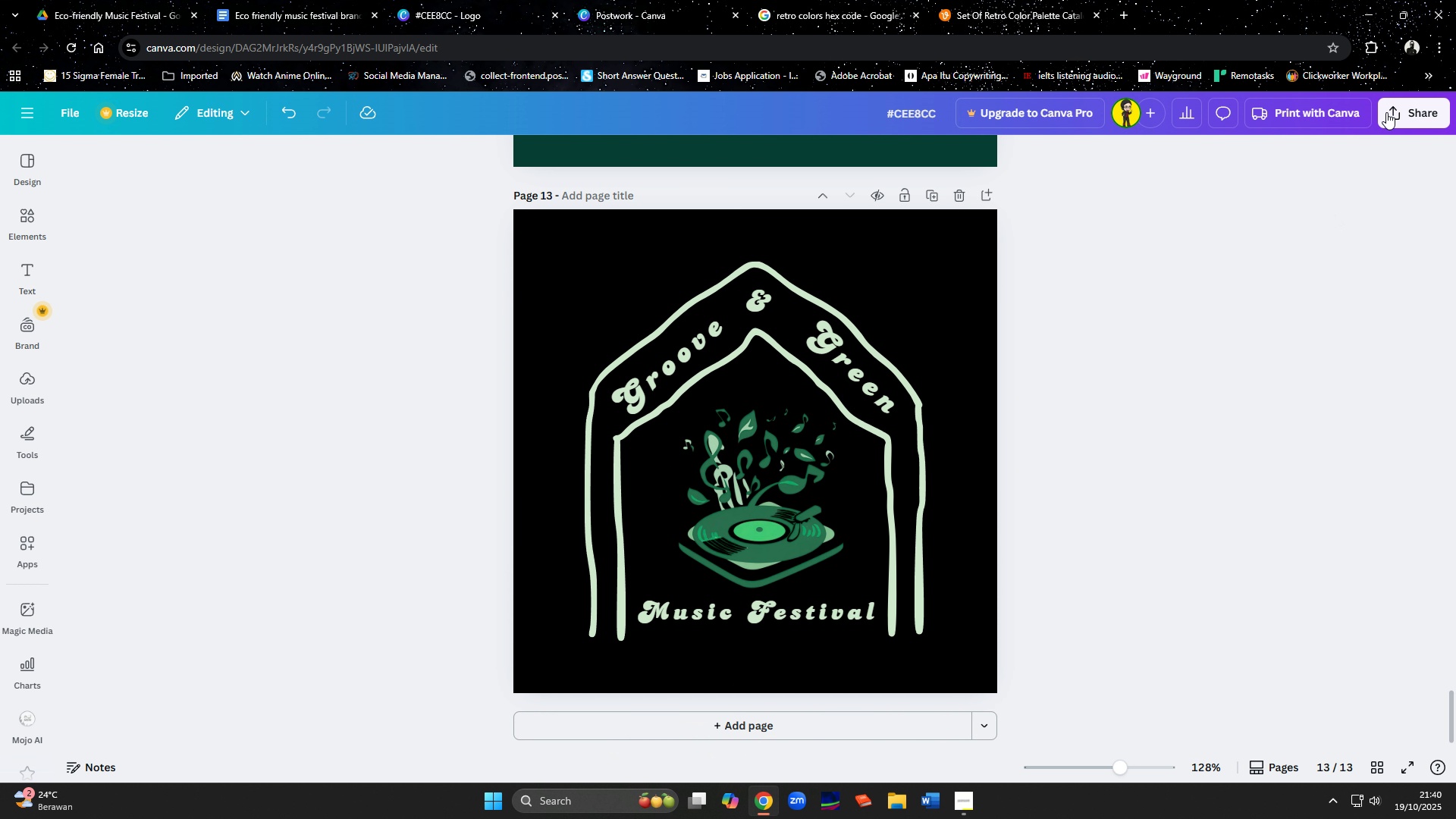 
left_click([1395, 112])
 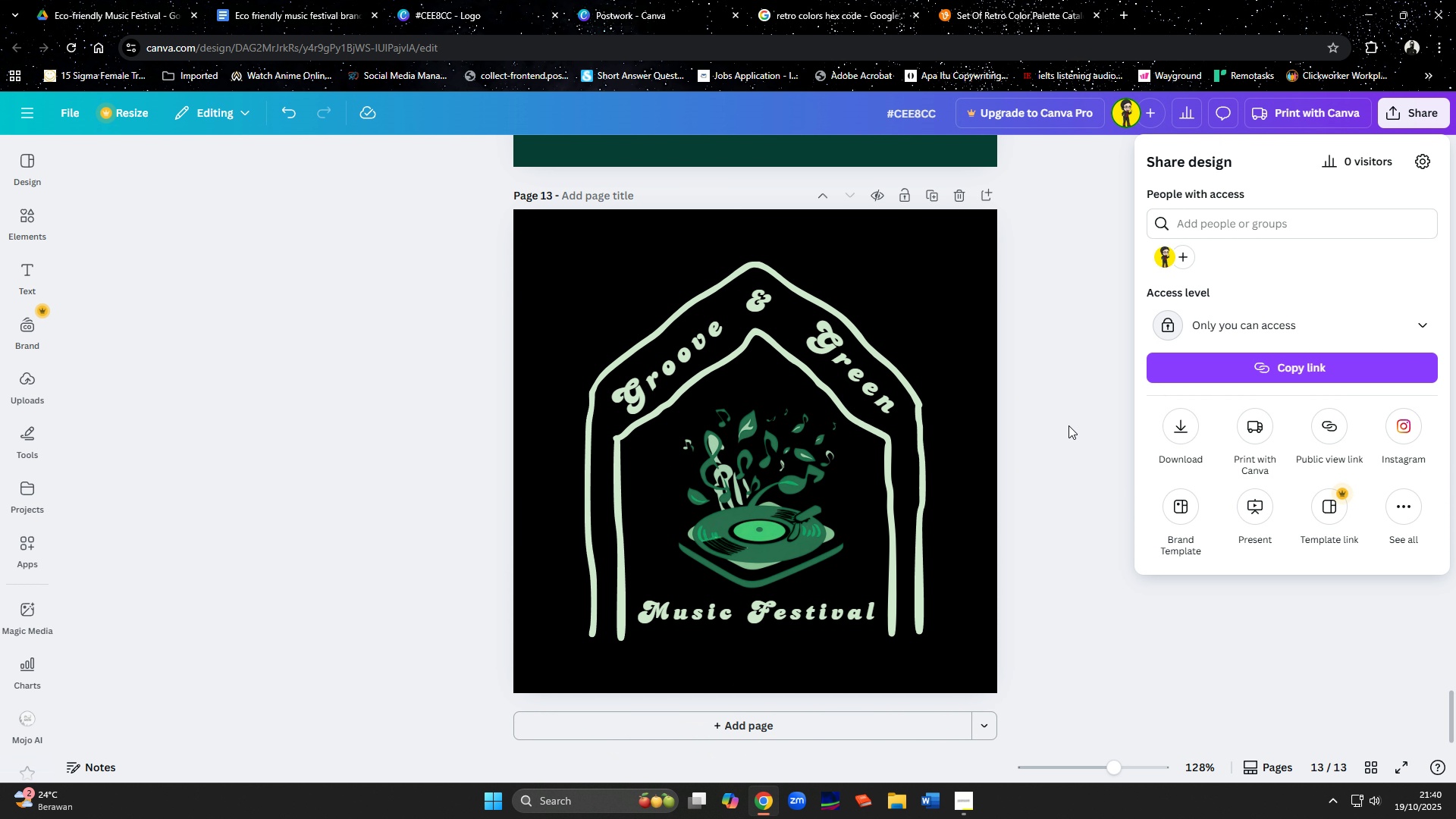 
left_click([1178, 428])
 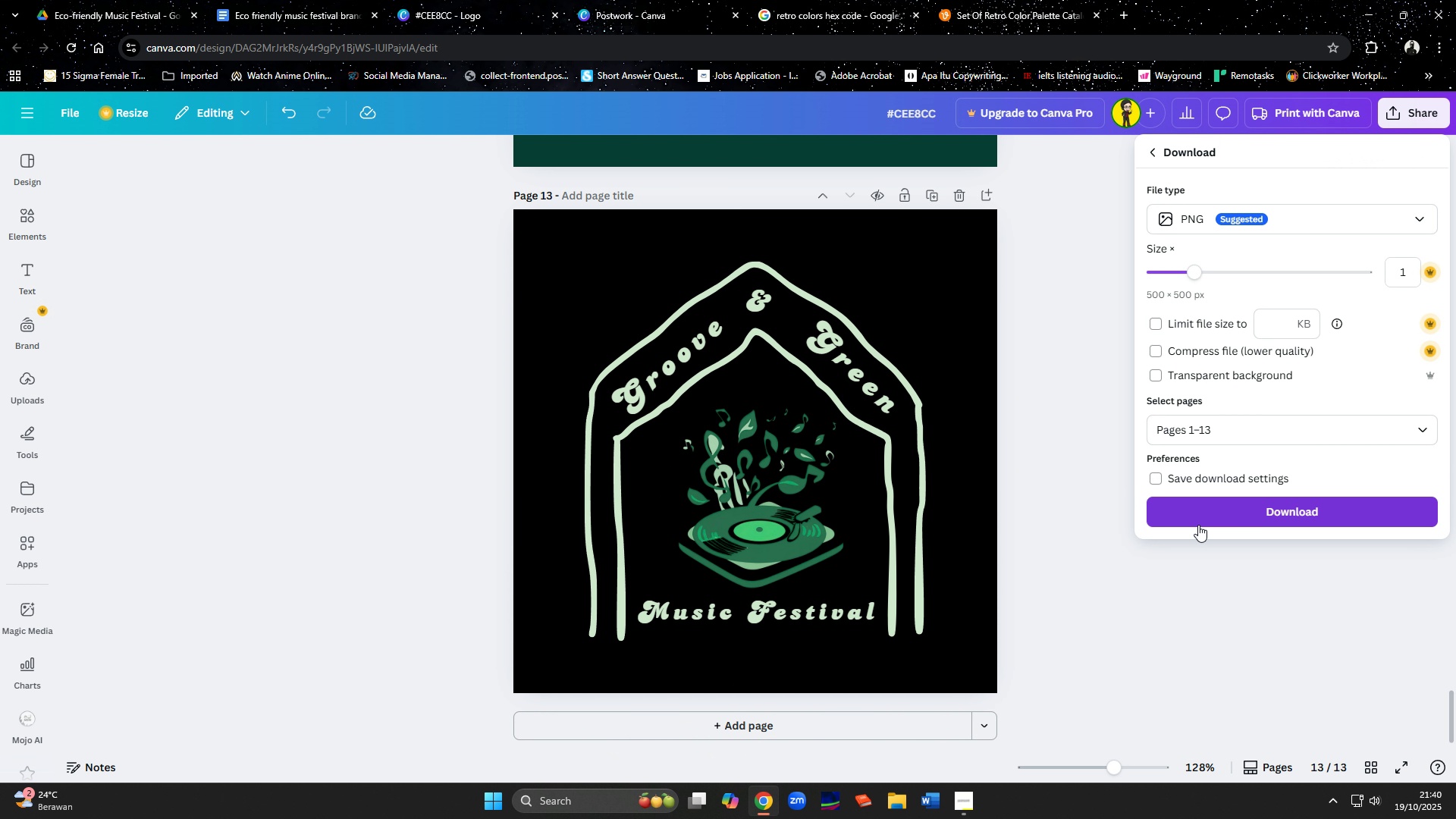 
scroll: coordinate [1112, 500], scroll_direction: up, amount: 39.0
 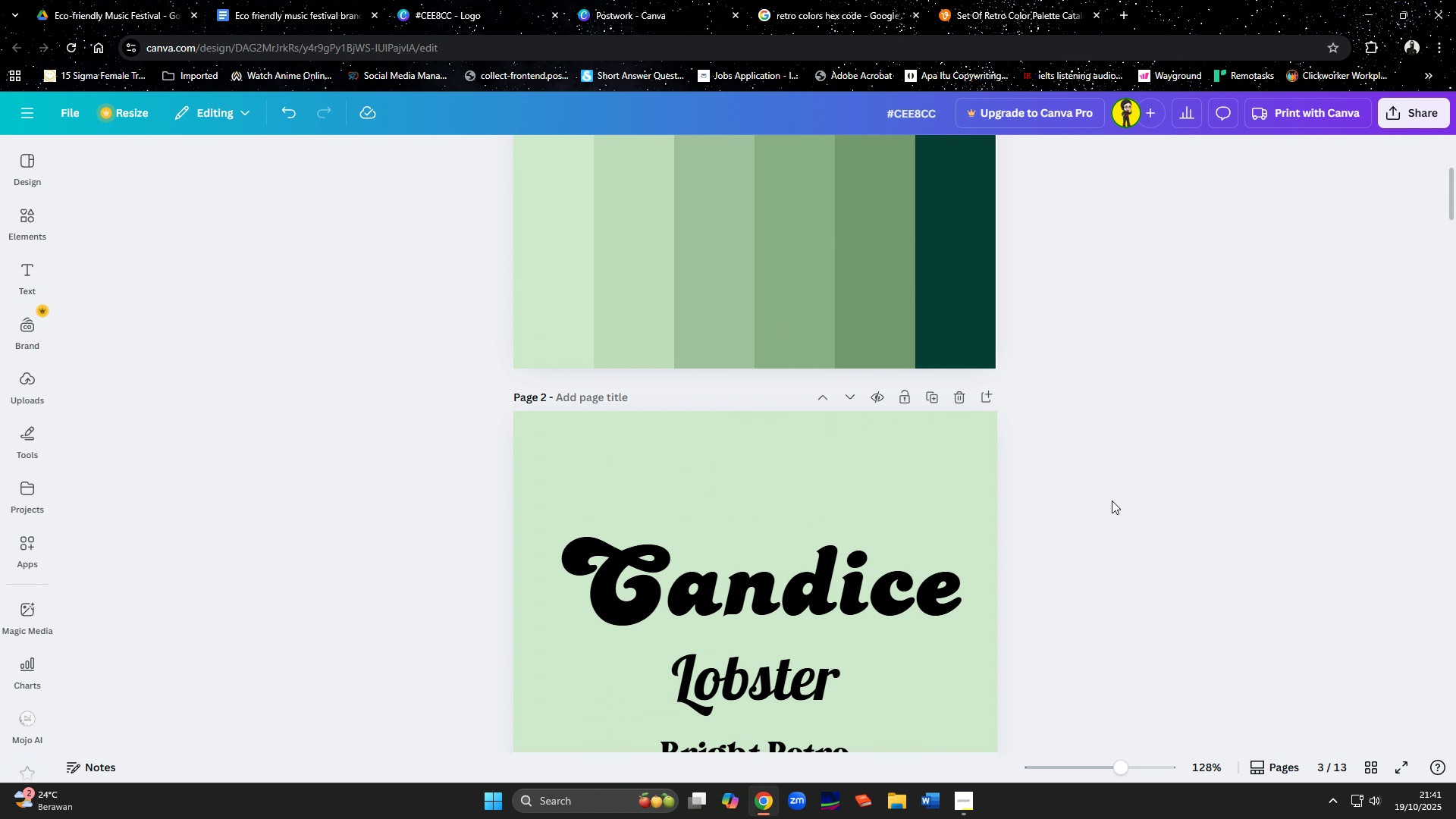 
scroll: coordinate [1200, 481], scroll_direction: down, amount: 62.0
 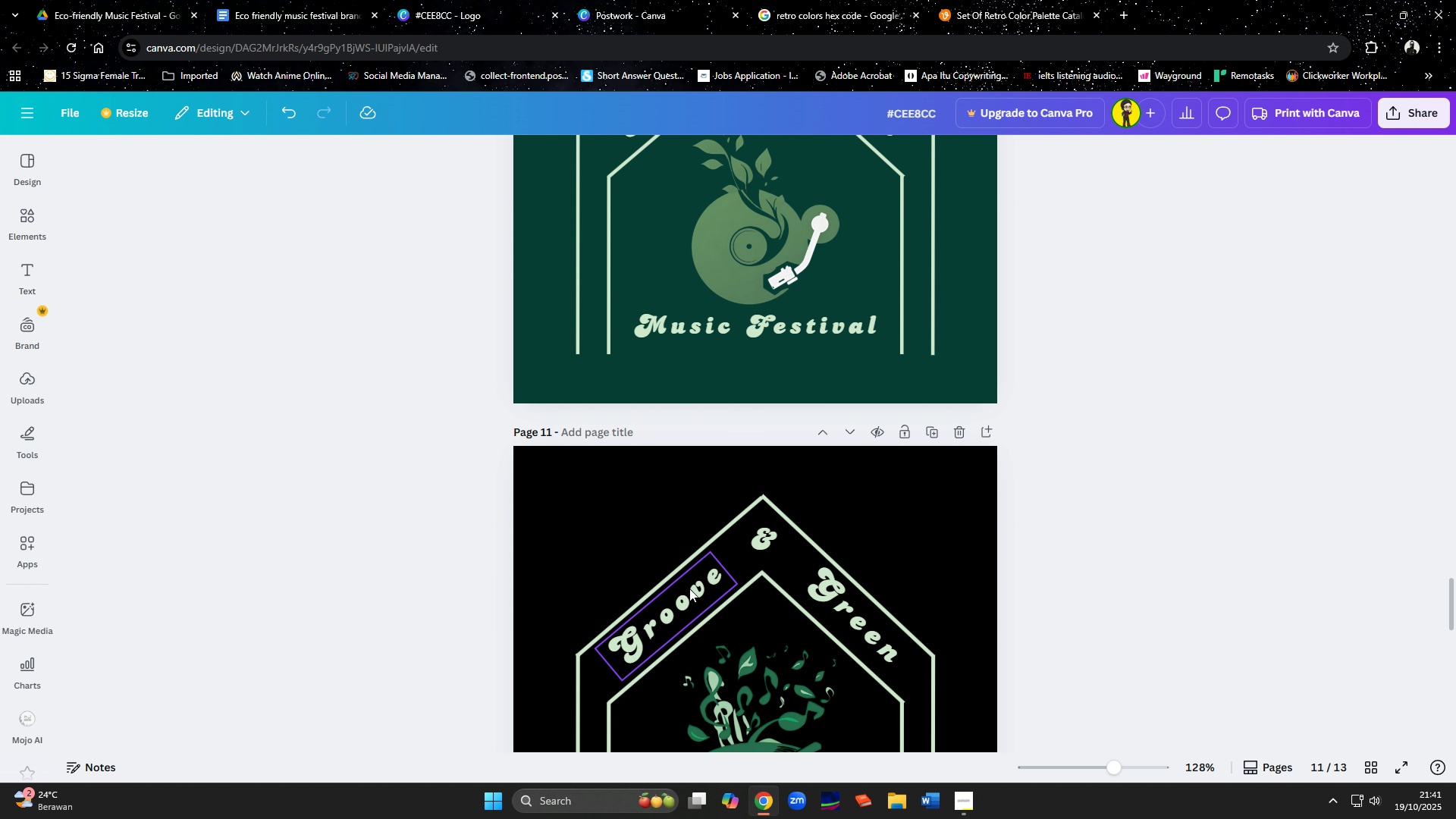 
left_click([686, 595])
 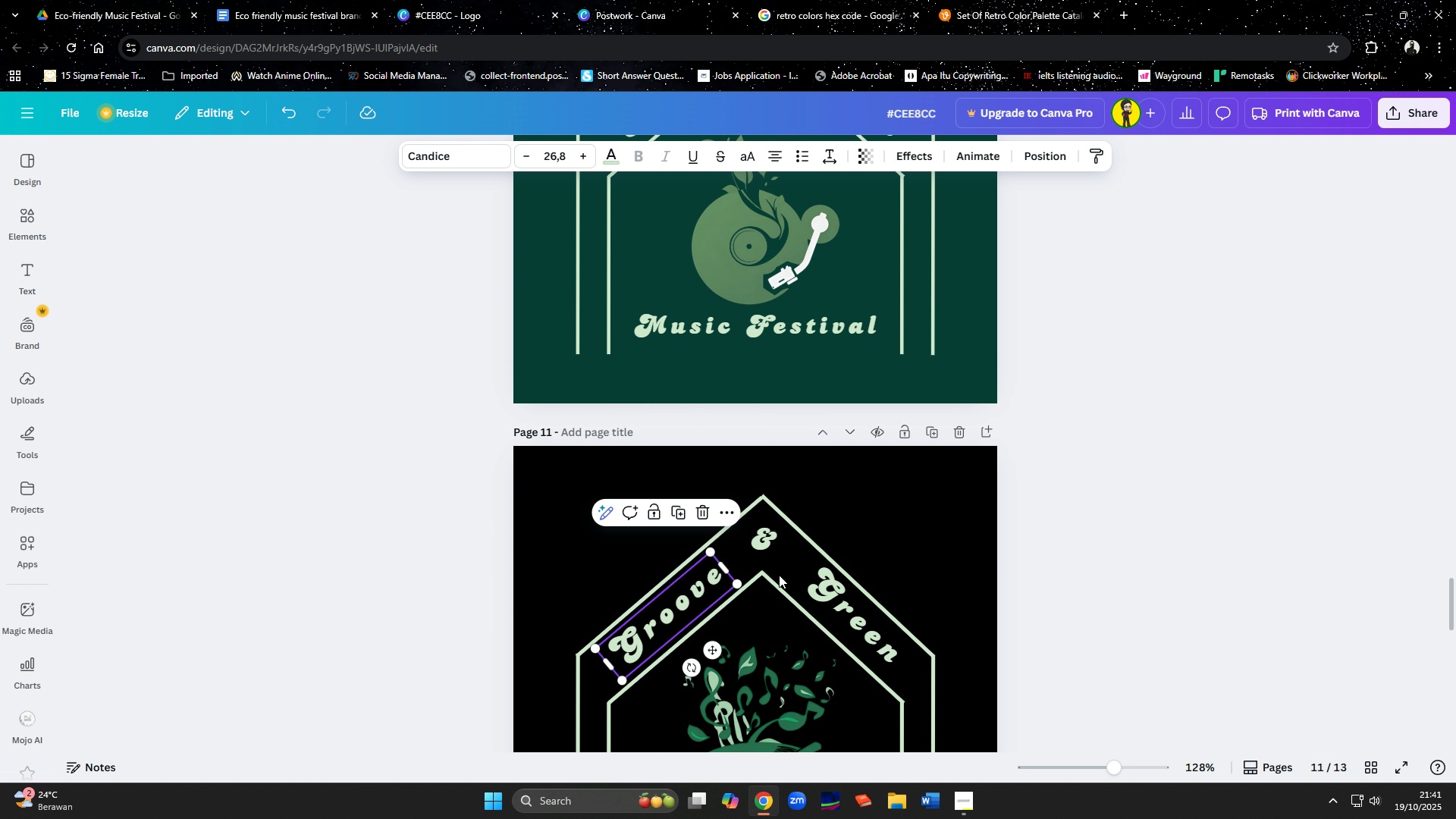 
hold_key(key=ShiftLeft, duration=1.5)
left_click([760, 544])
 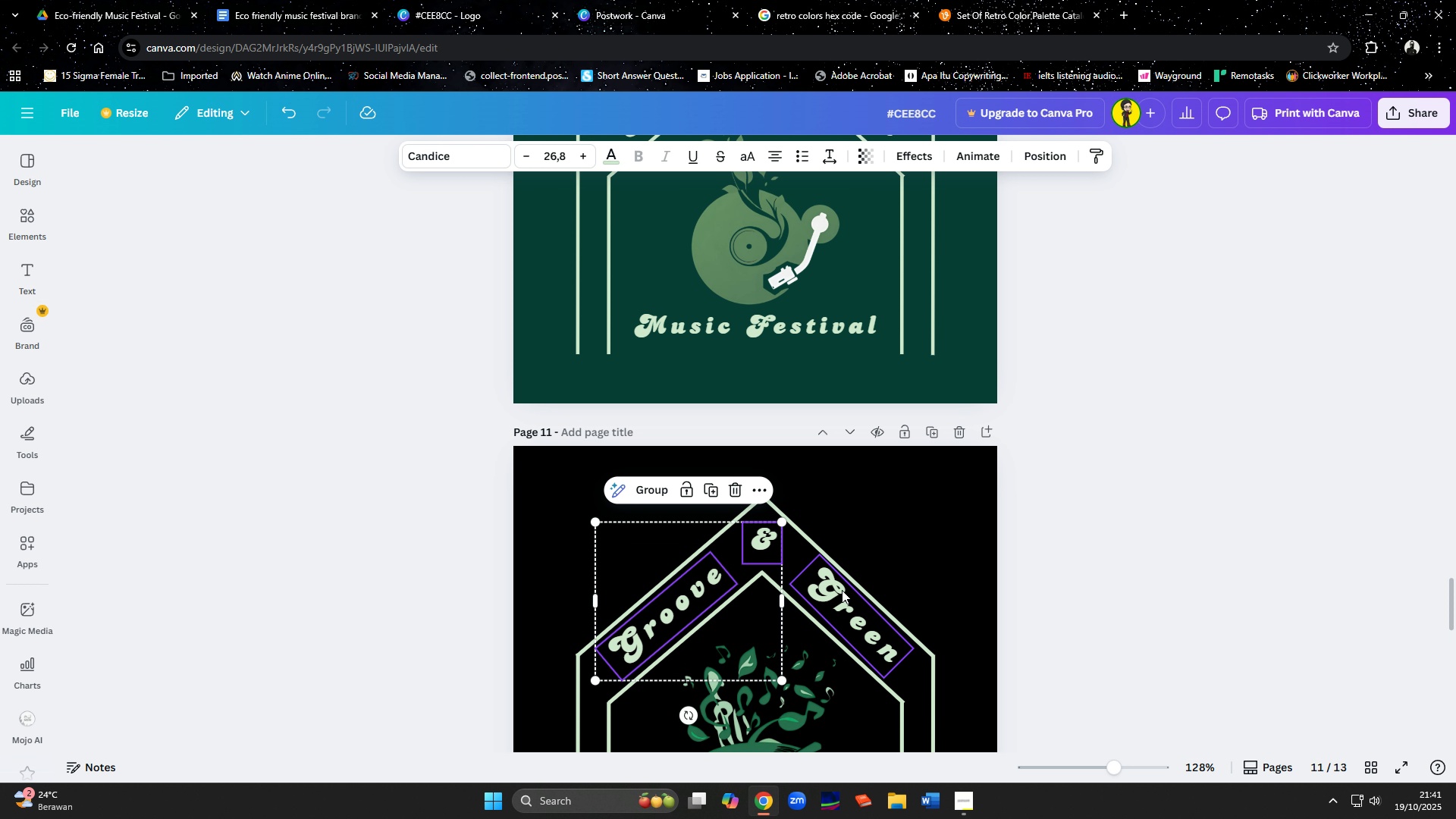 
left_click([842, 590])
 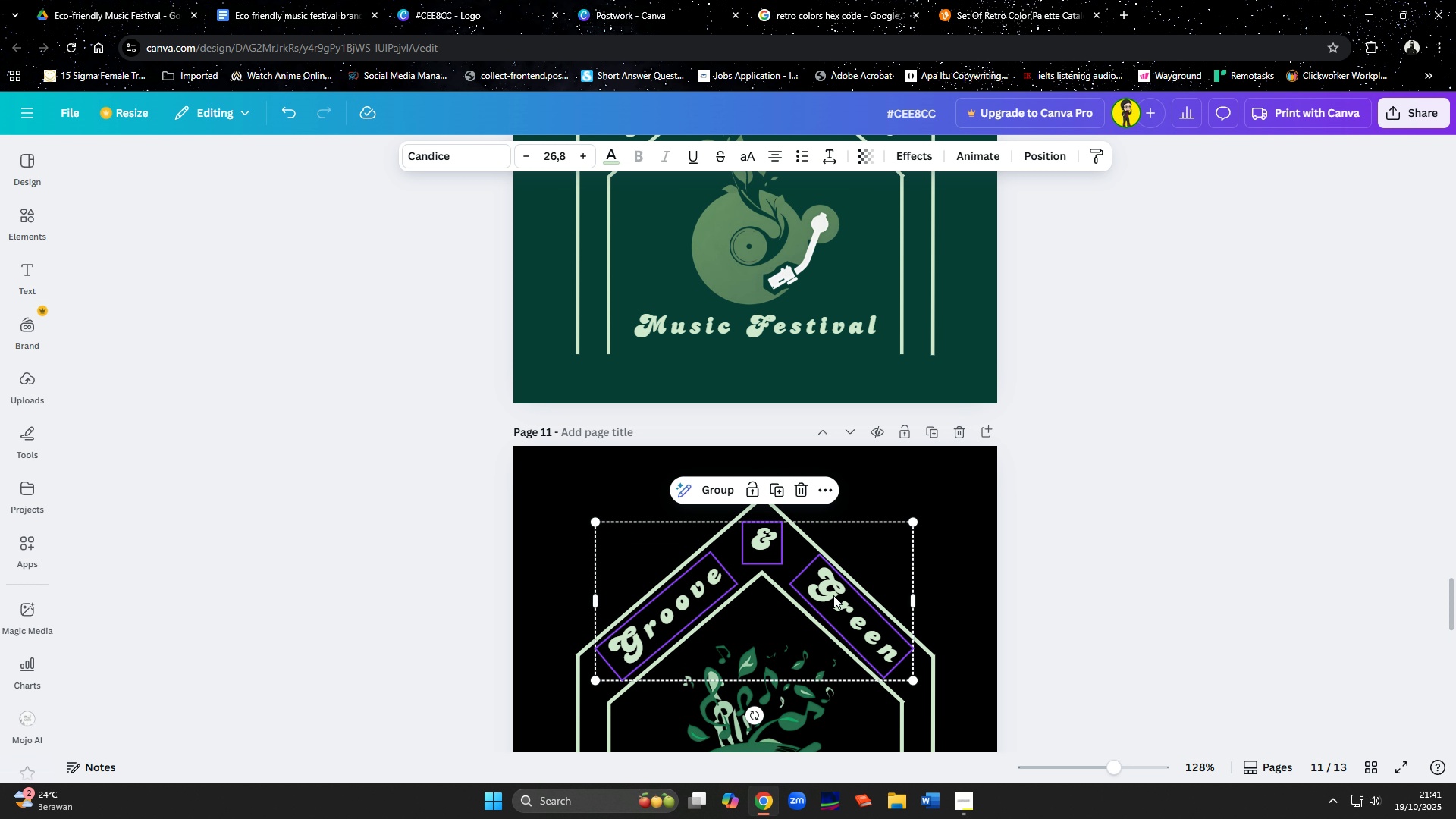 
scroll: coordinate [833, 595], scroll_direction: down, amount: 5.0
 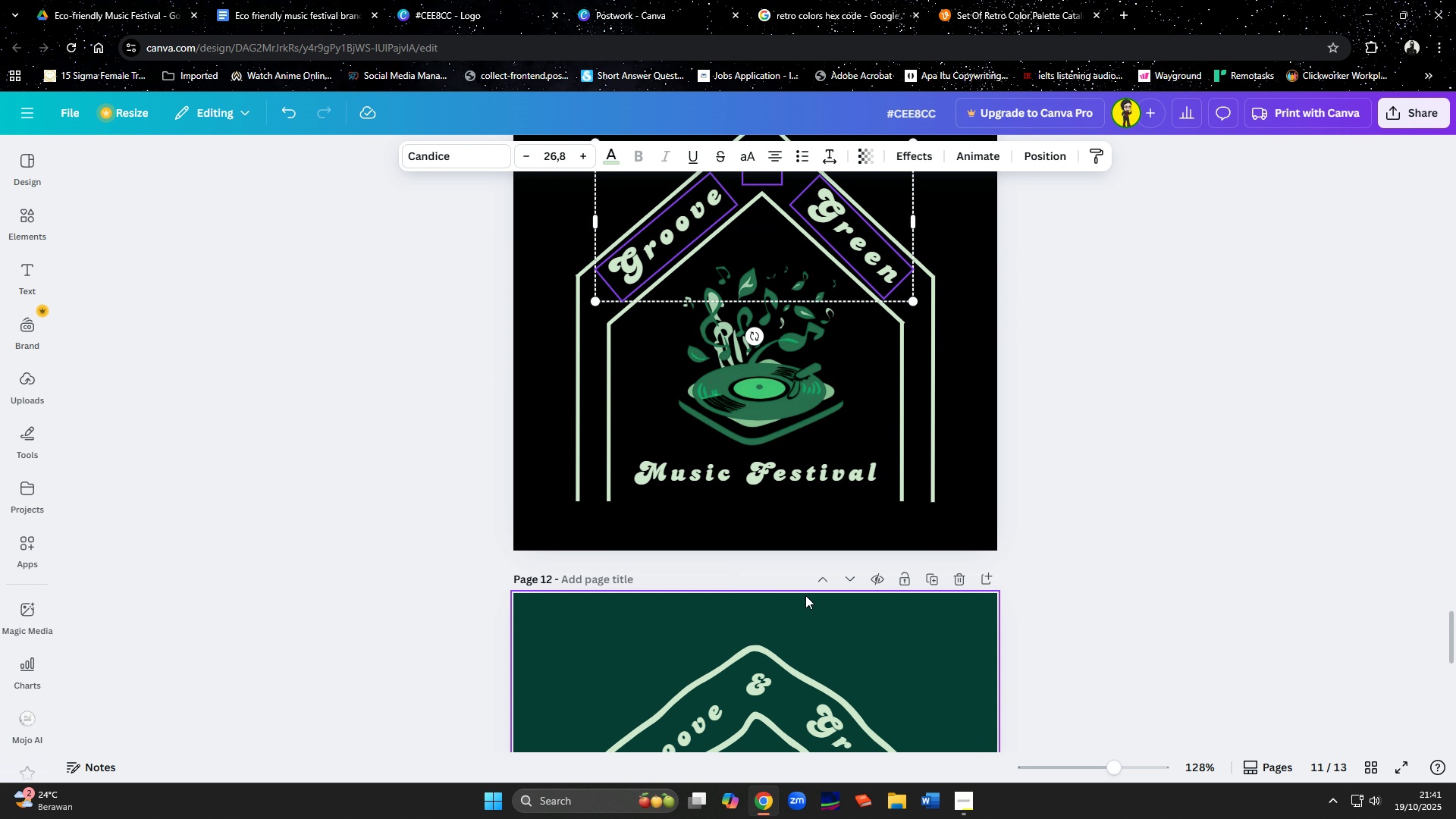 
hold_key(key=ShiftLeft, duration=1.5)
left_click([732, 475])
 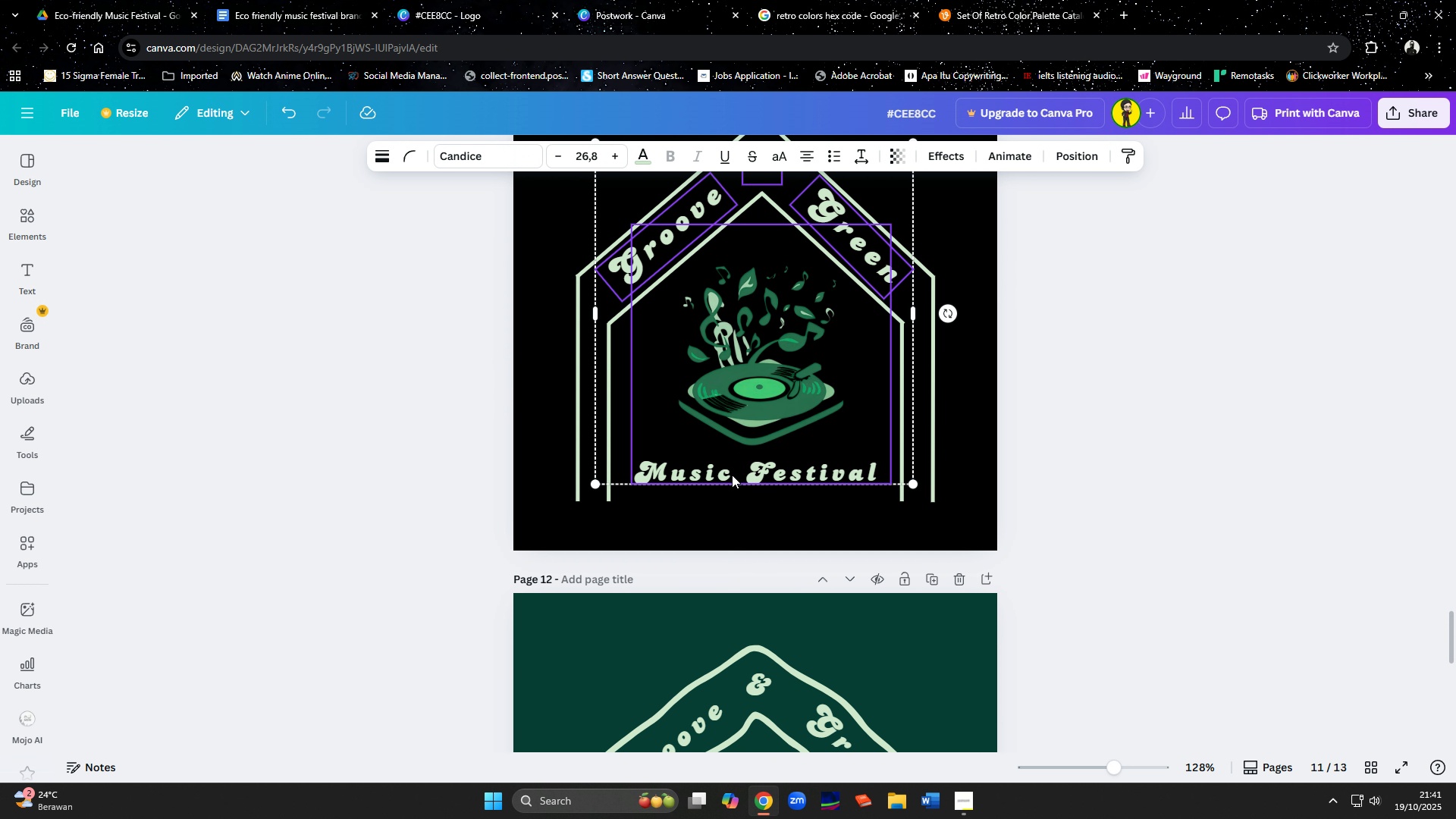 
hold_key(key=ShiftLeft, duration=1.27)
 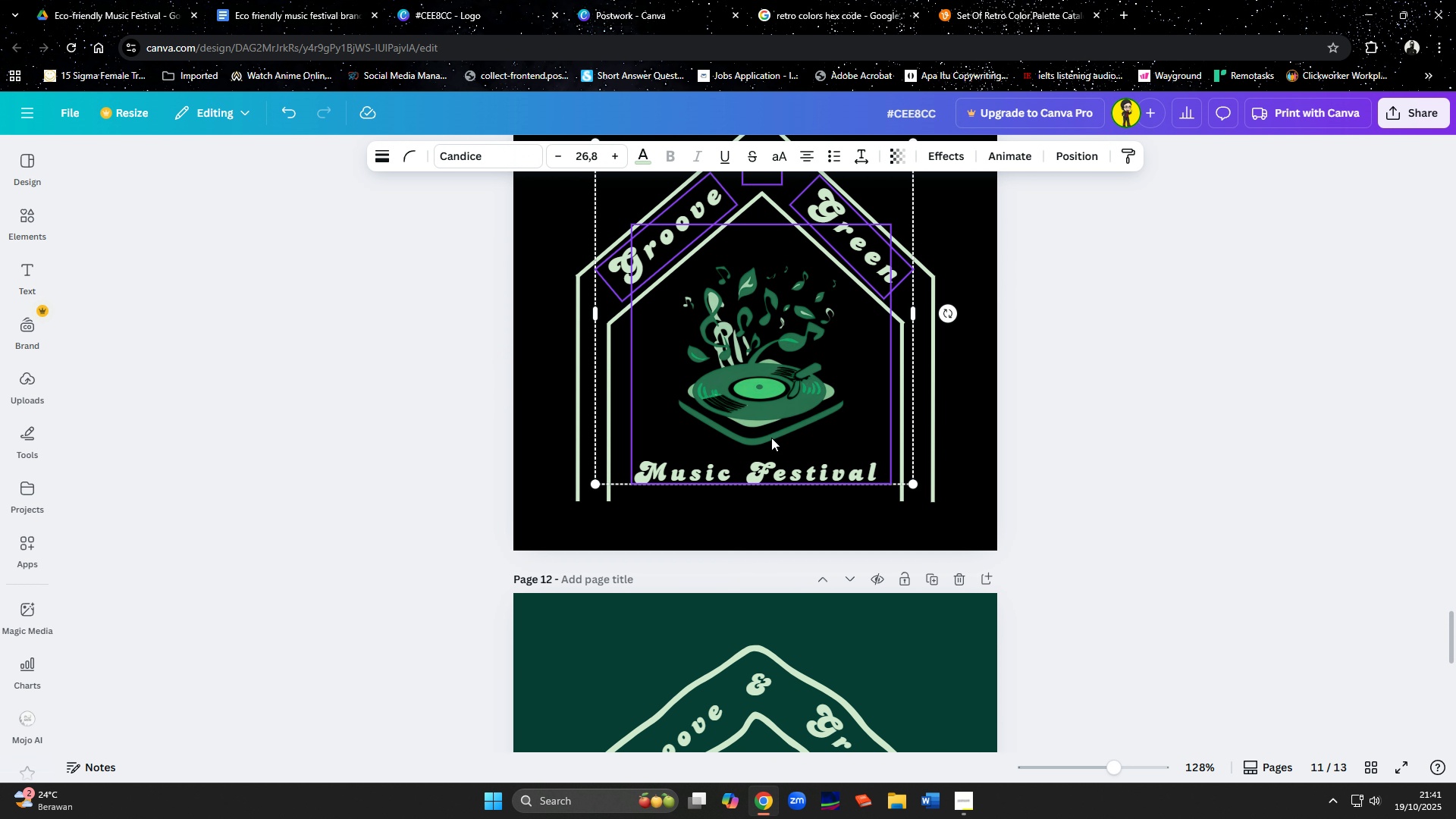 
left_click([771, 438])
 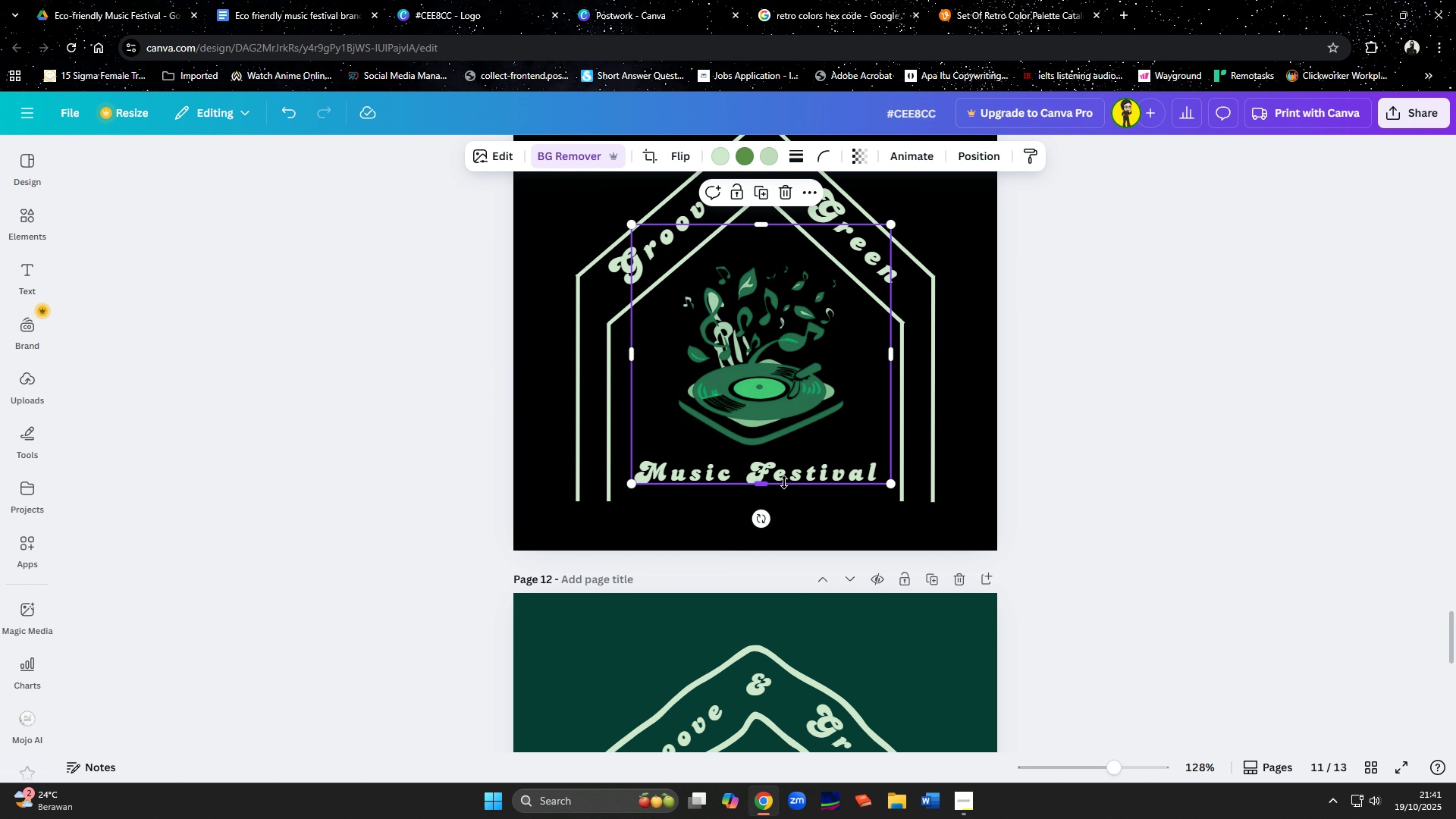 
double_click([818, 507])
 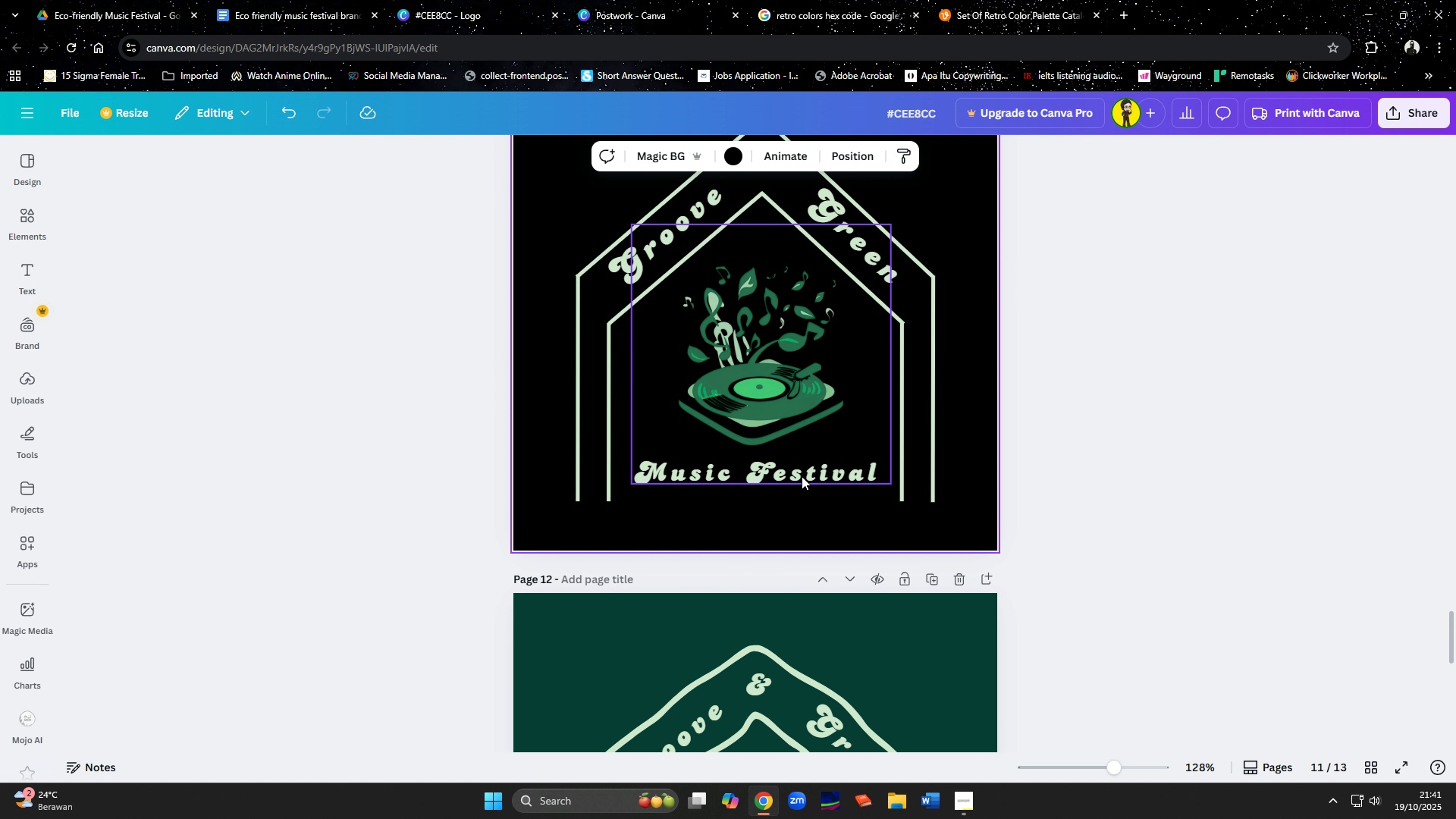 
triple_click([802, 476])
 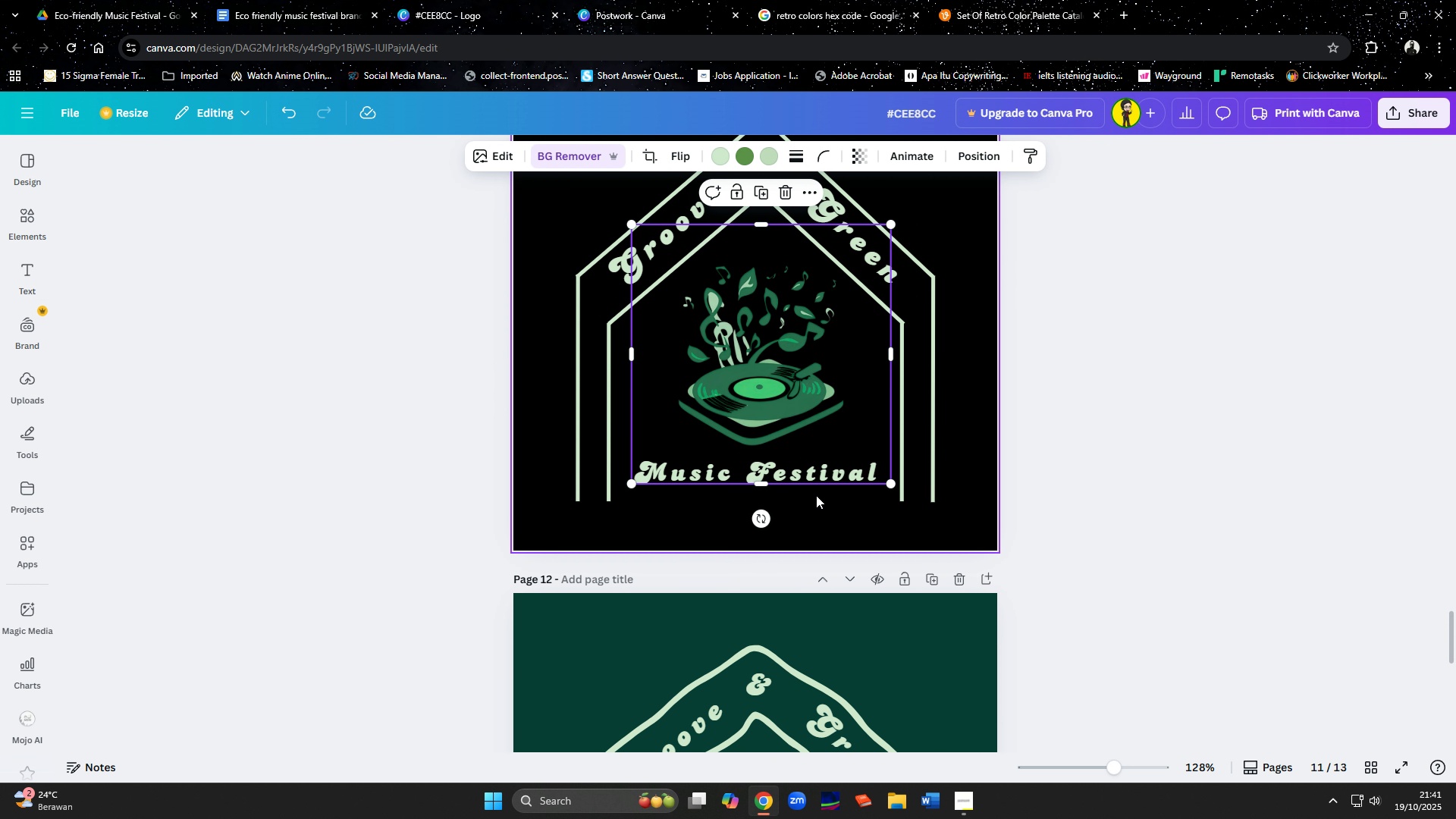 
left_click([816, 495])
 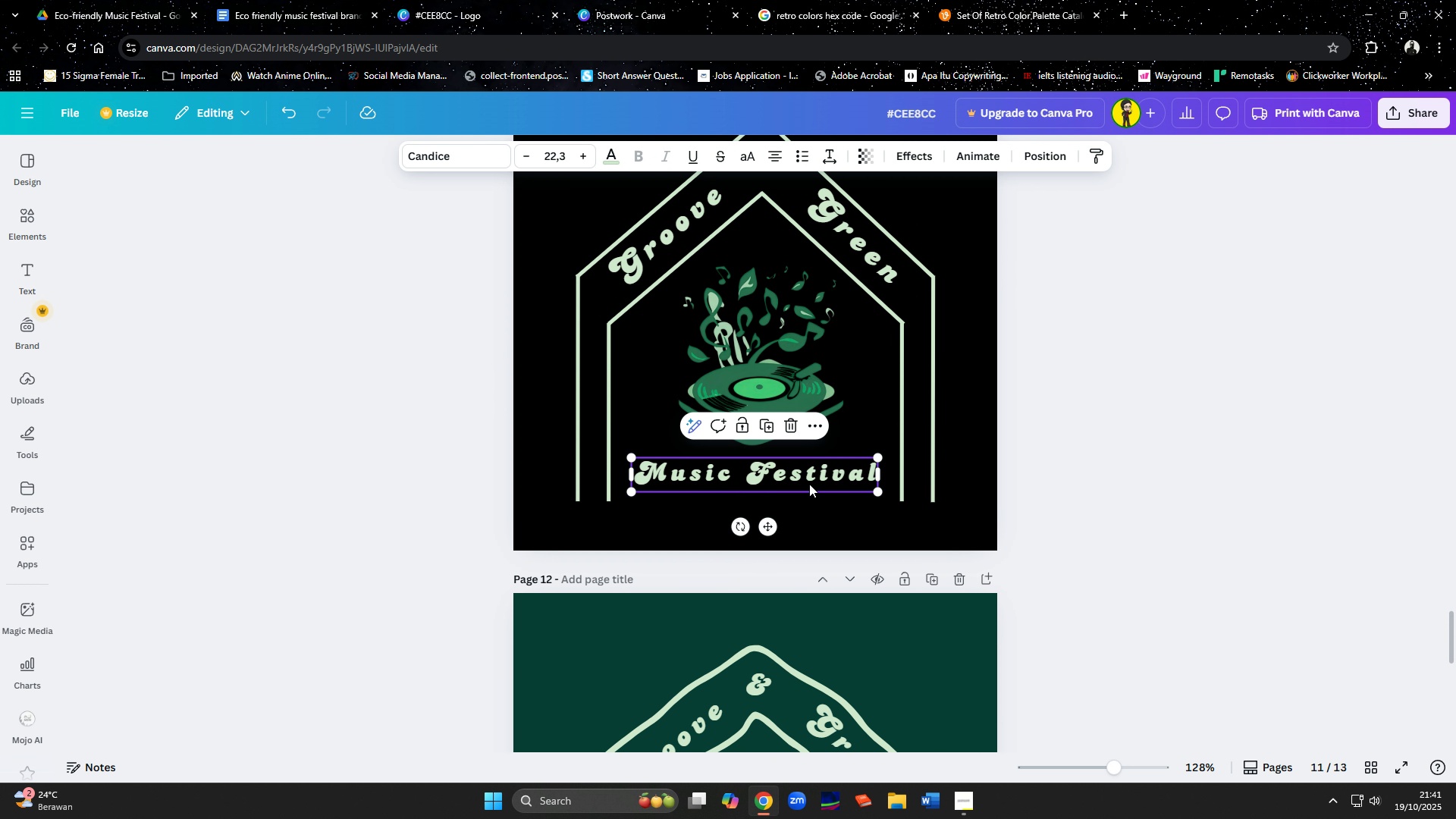 
hold_key(key=ShiftLeft, duration=1.5)
 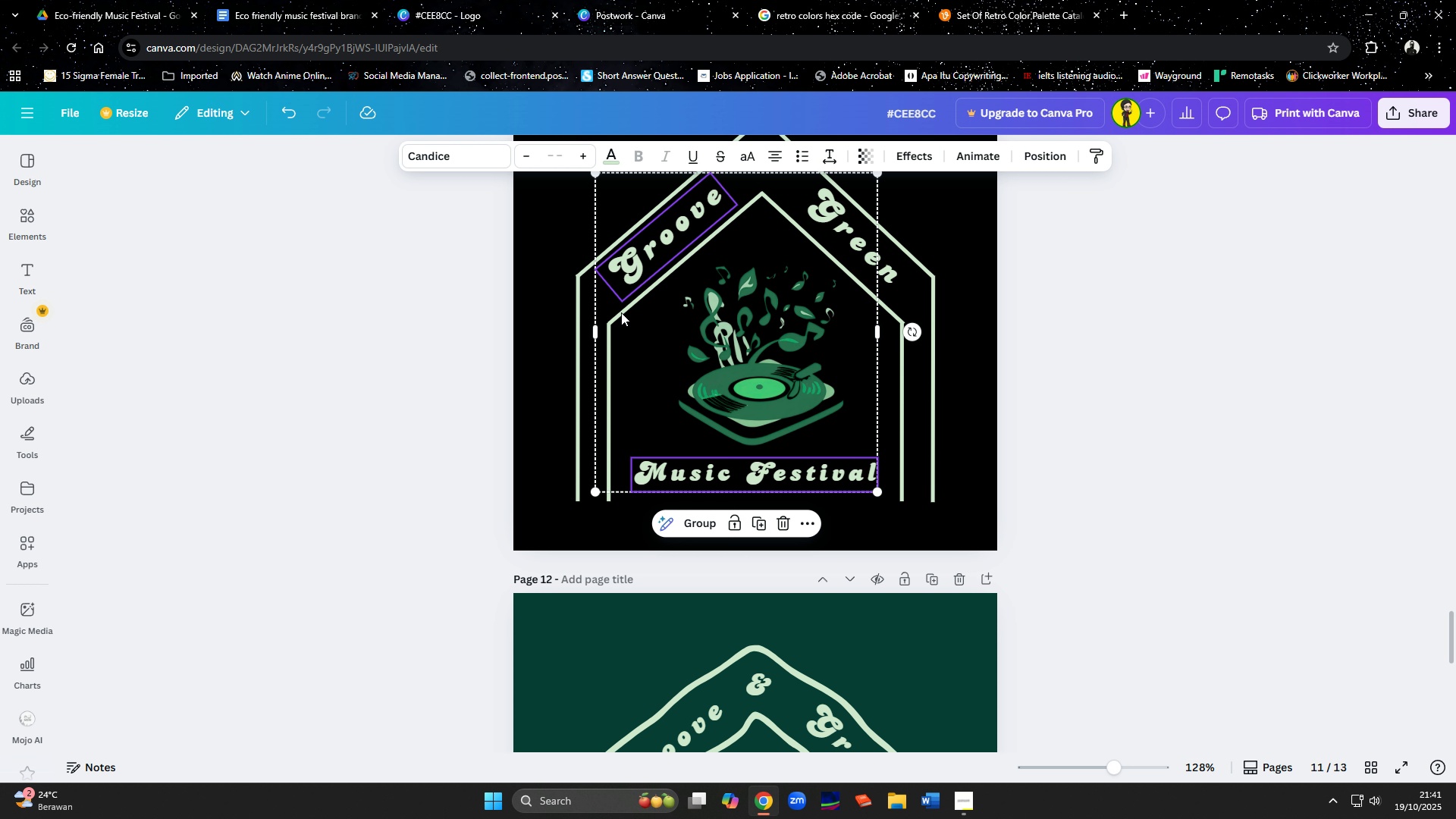 
hold_key(key=ShiftLeft, duration=0.62)
left_click([620, 260])
 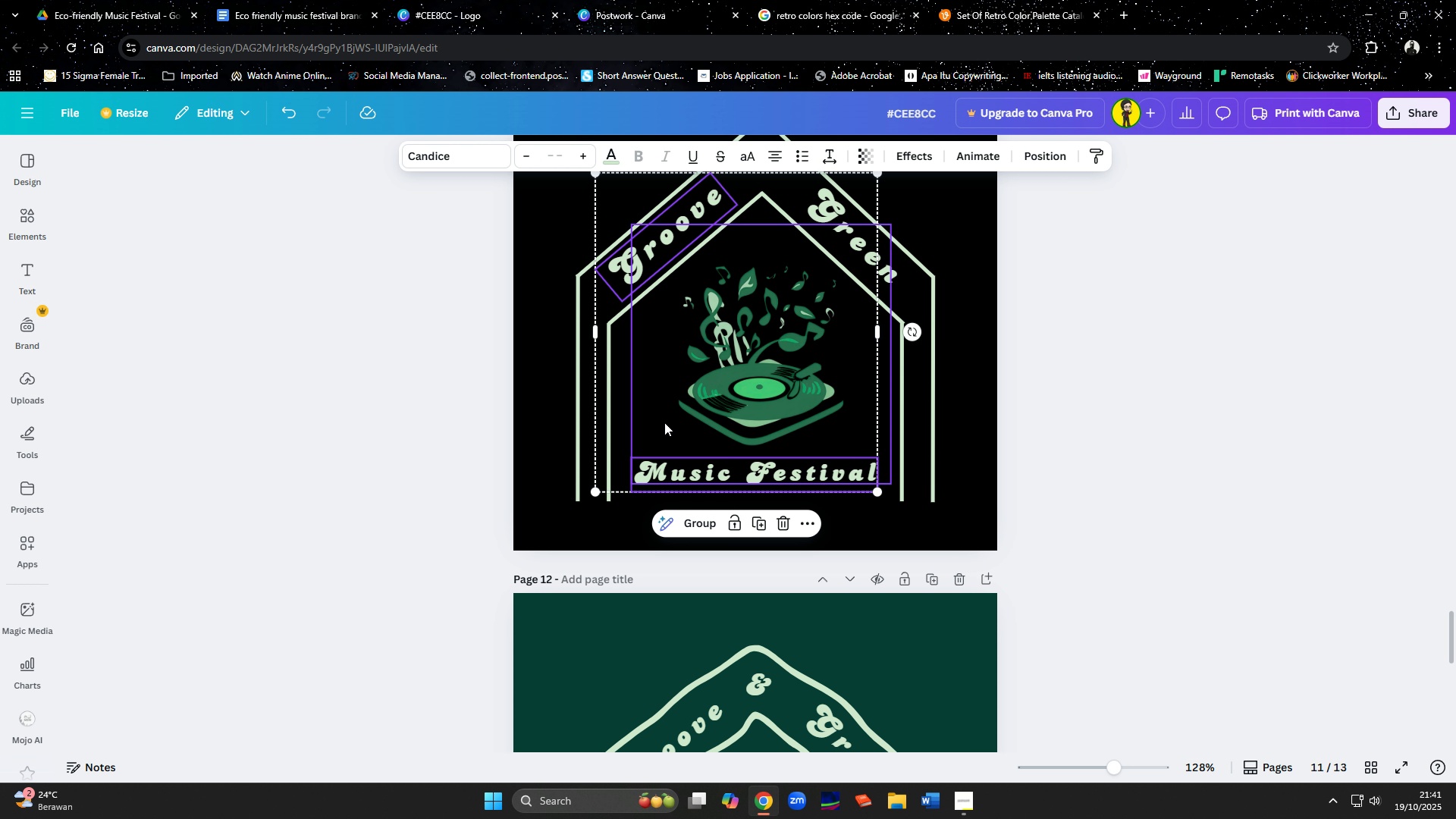 
scroll: coordinate [664, 422], scroll_direction: up, amount: 1.0
 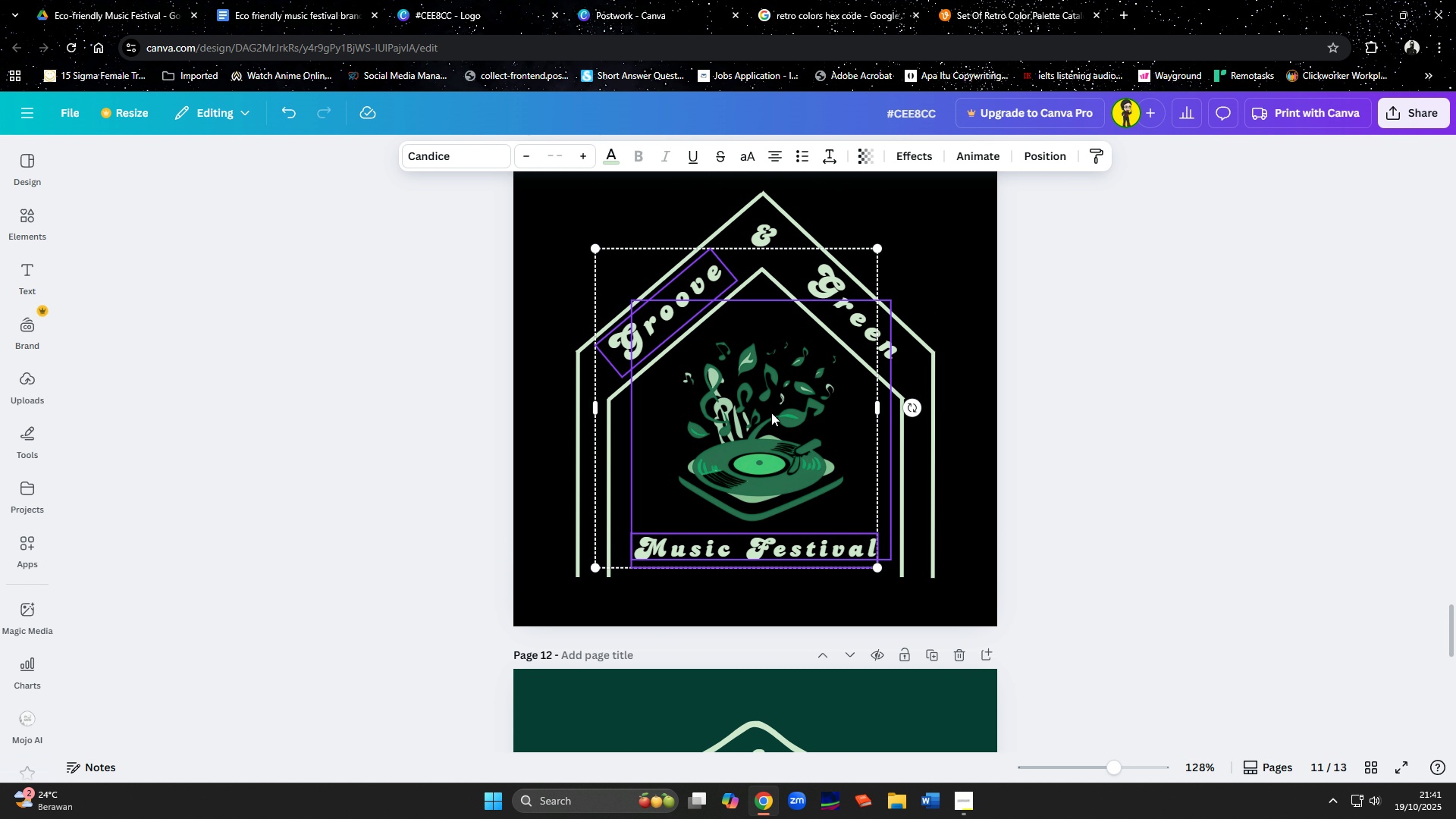 
hold_key(key=ShiftLeft, duration=1.54)
left_click([890, 350])
 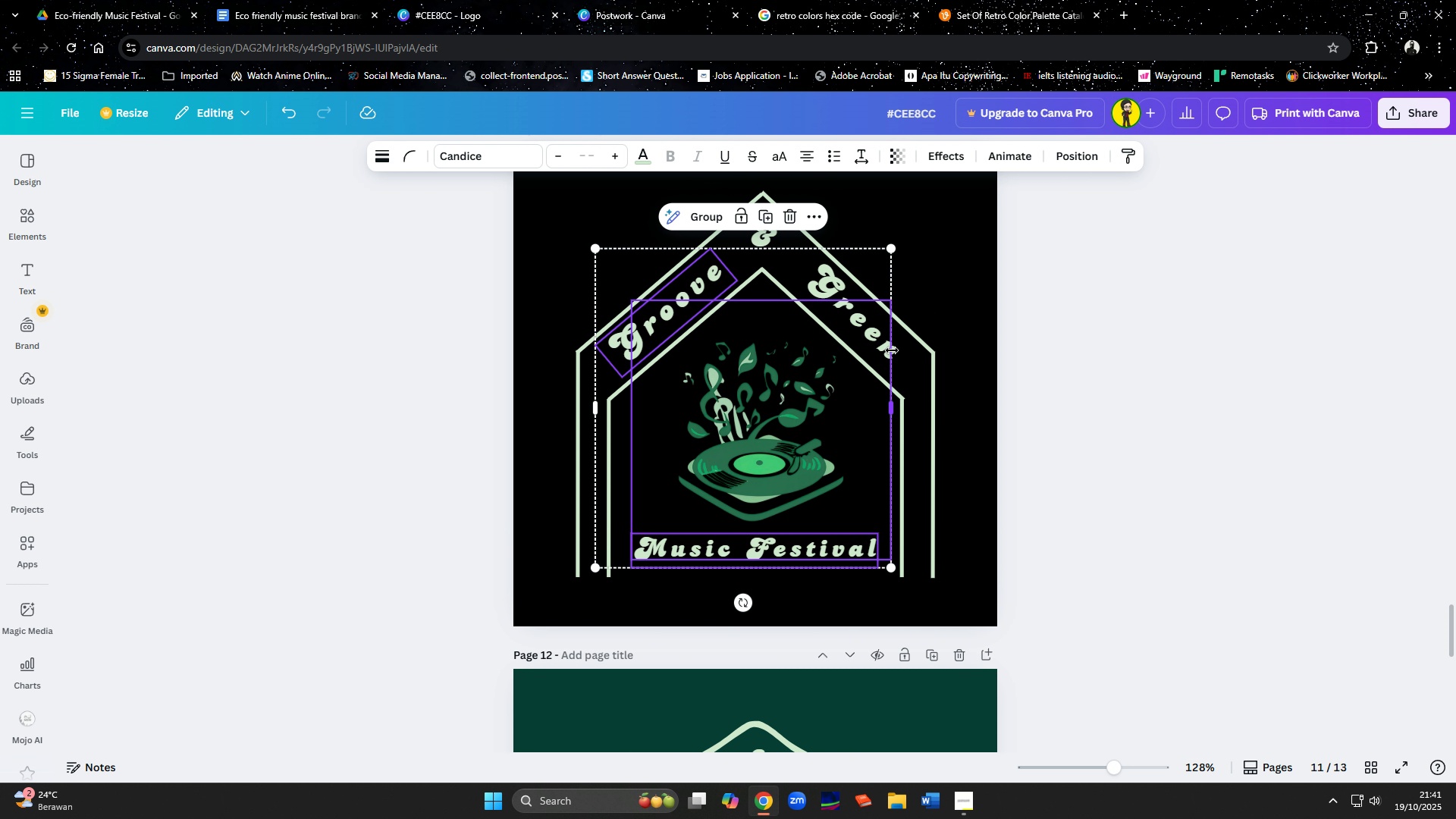 
hold_key(key=ShiftLeft, duration=1.51)
left_click([890, 351])
 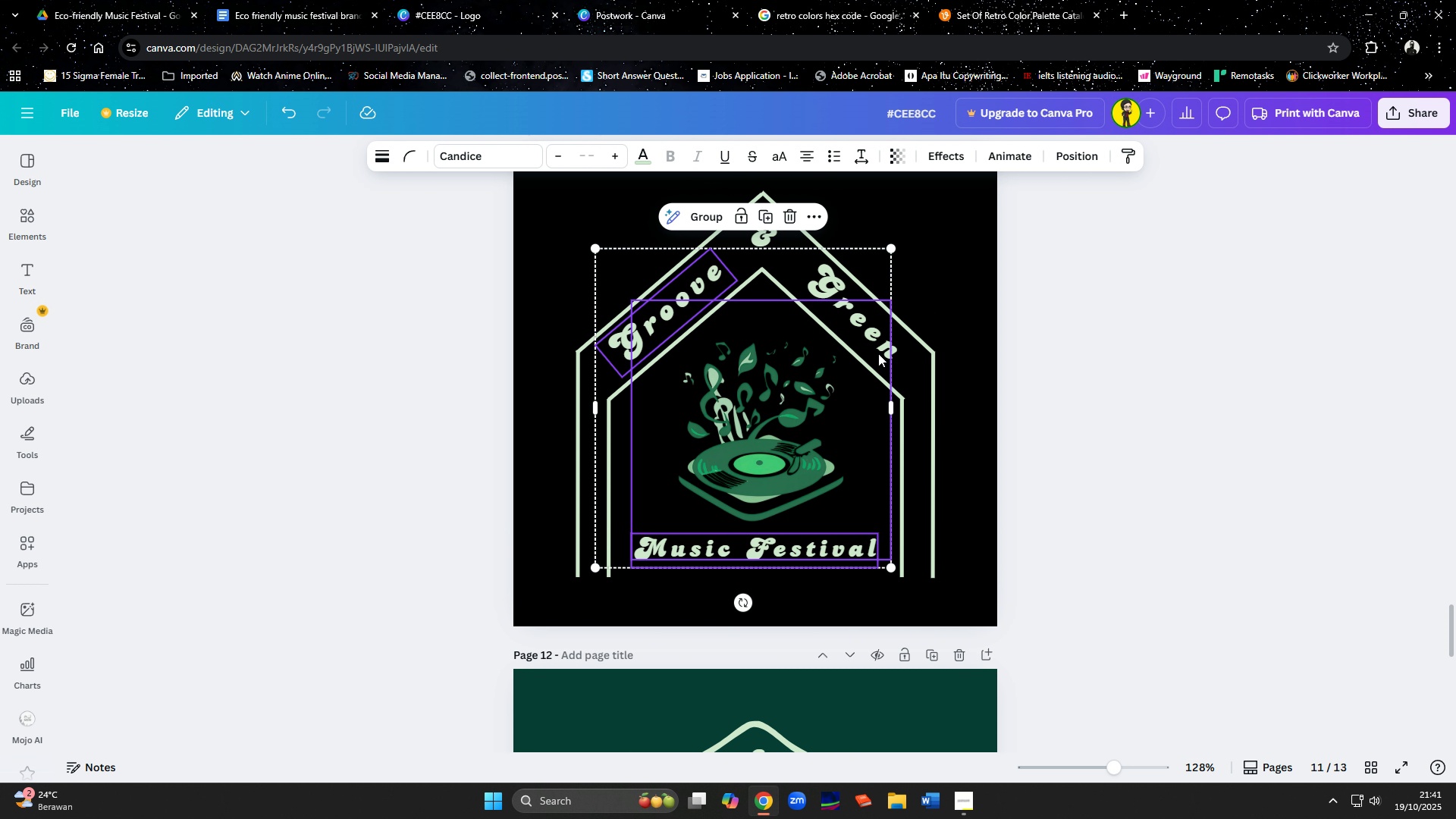 
double_click([878, 353])
 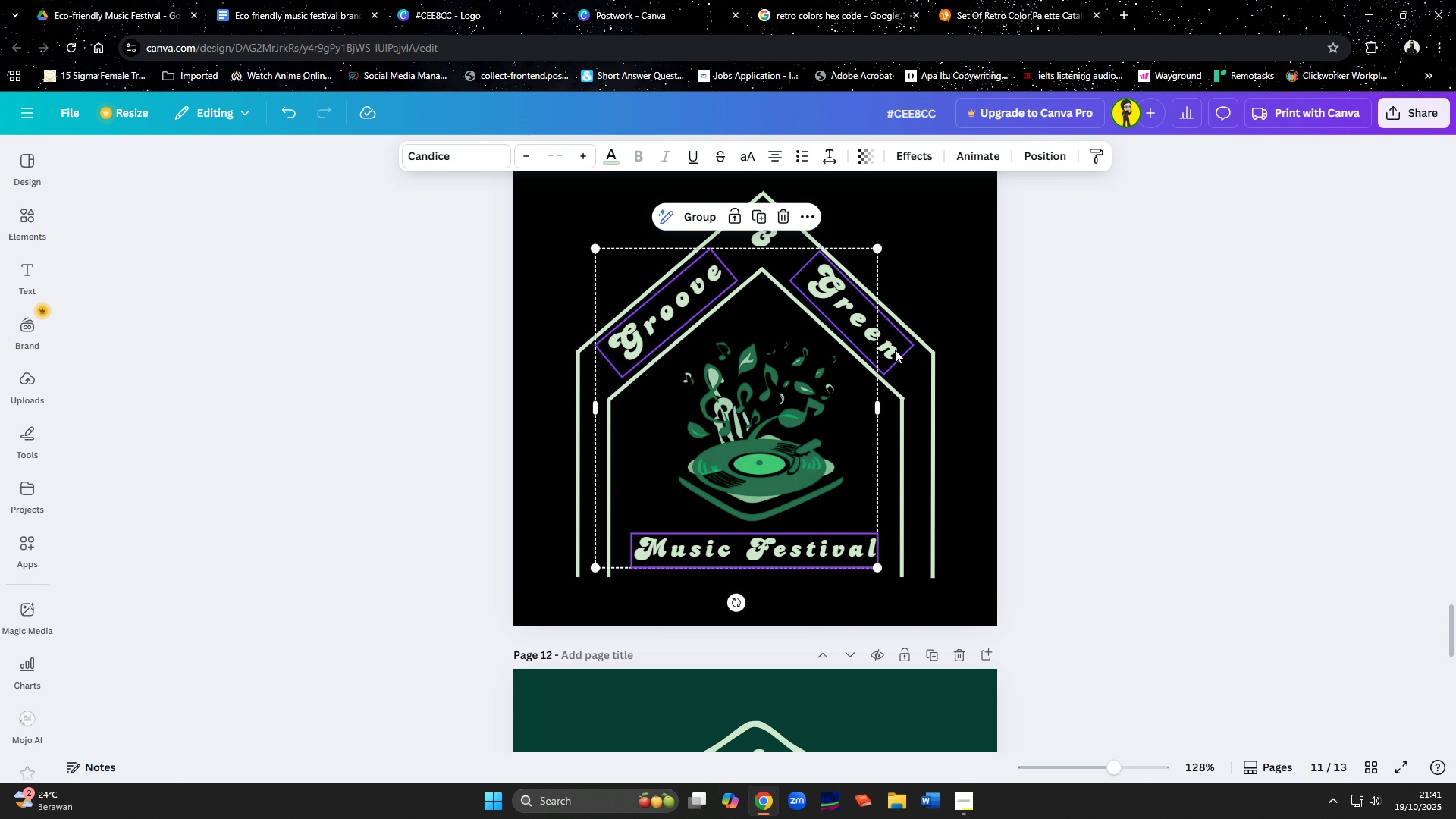 
hold_key(key=ShiftLeft, duration=1.52)
left_click([895, 350])
 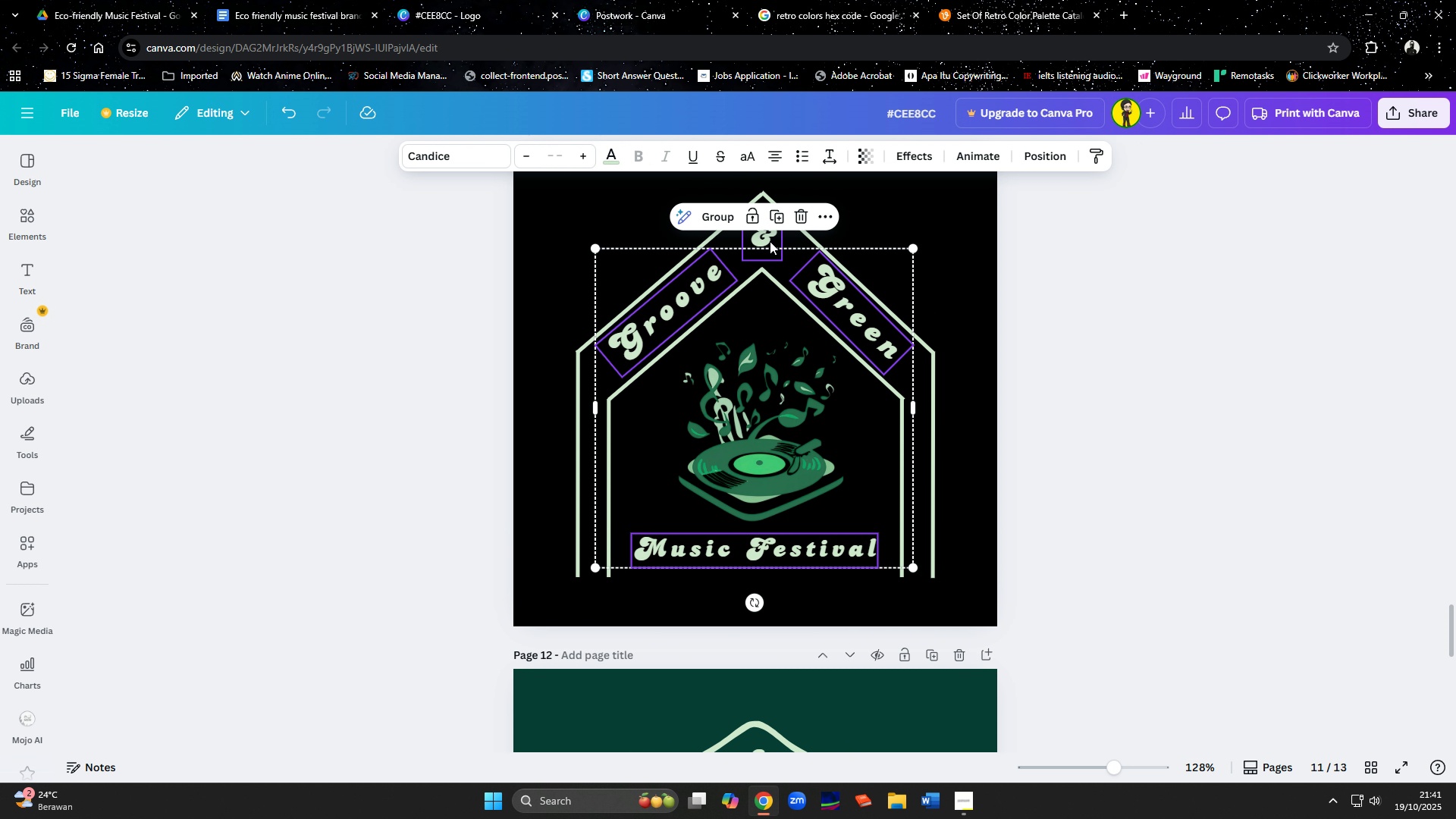 
left_click([770, 241])
 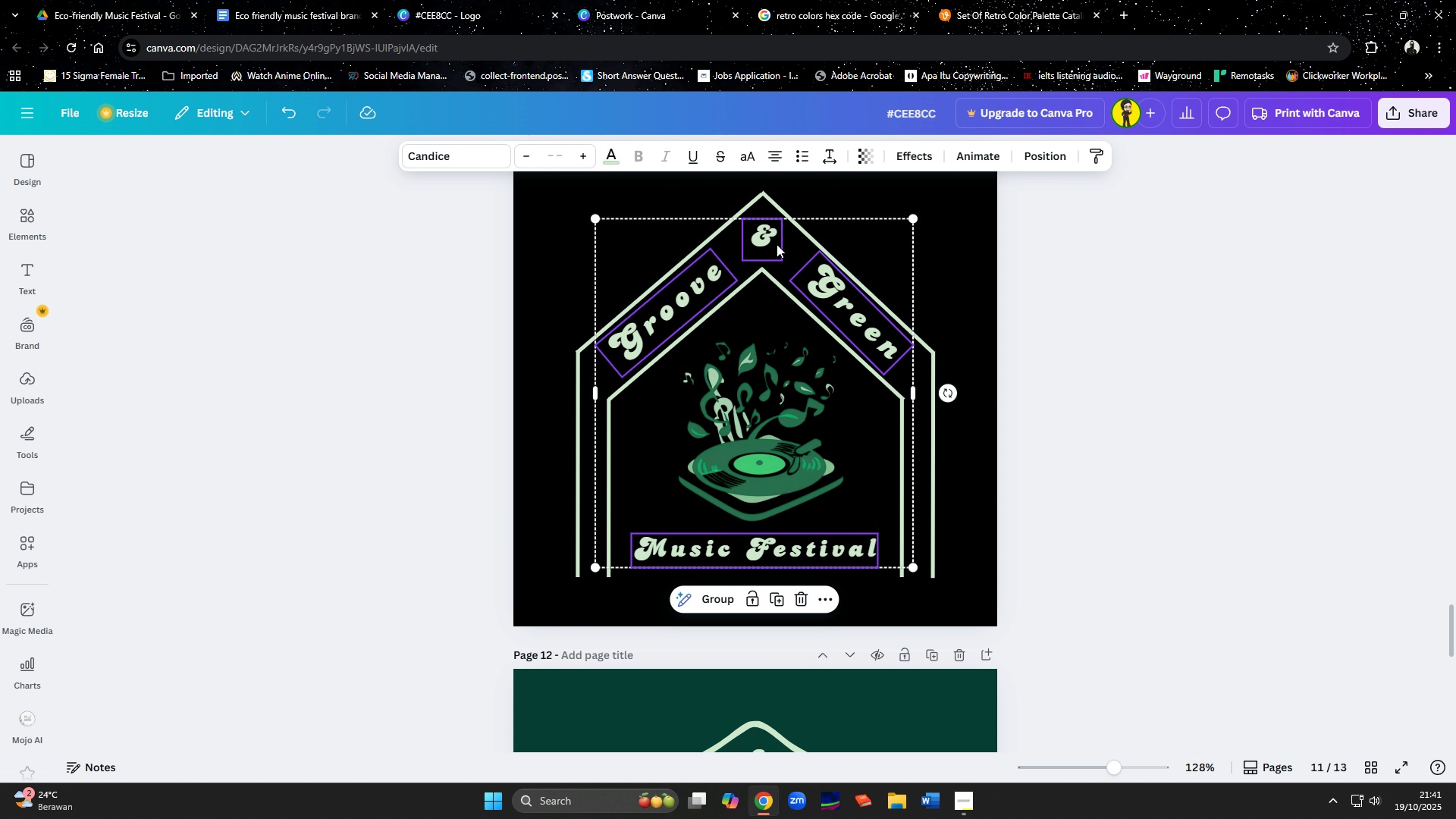 
key(Shift+ShiftLeft)
 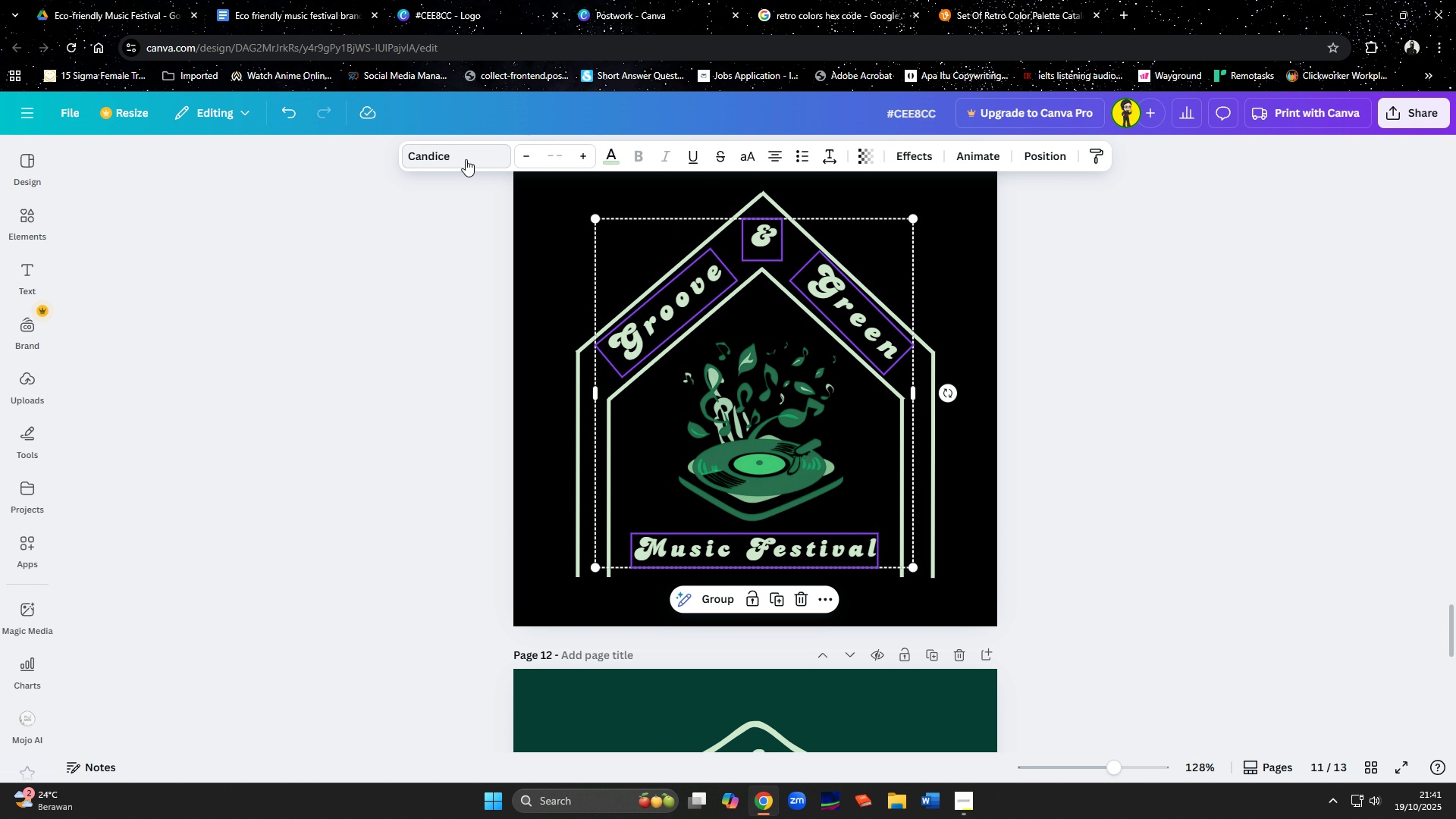 
left_click([463, 158])
 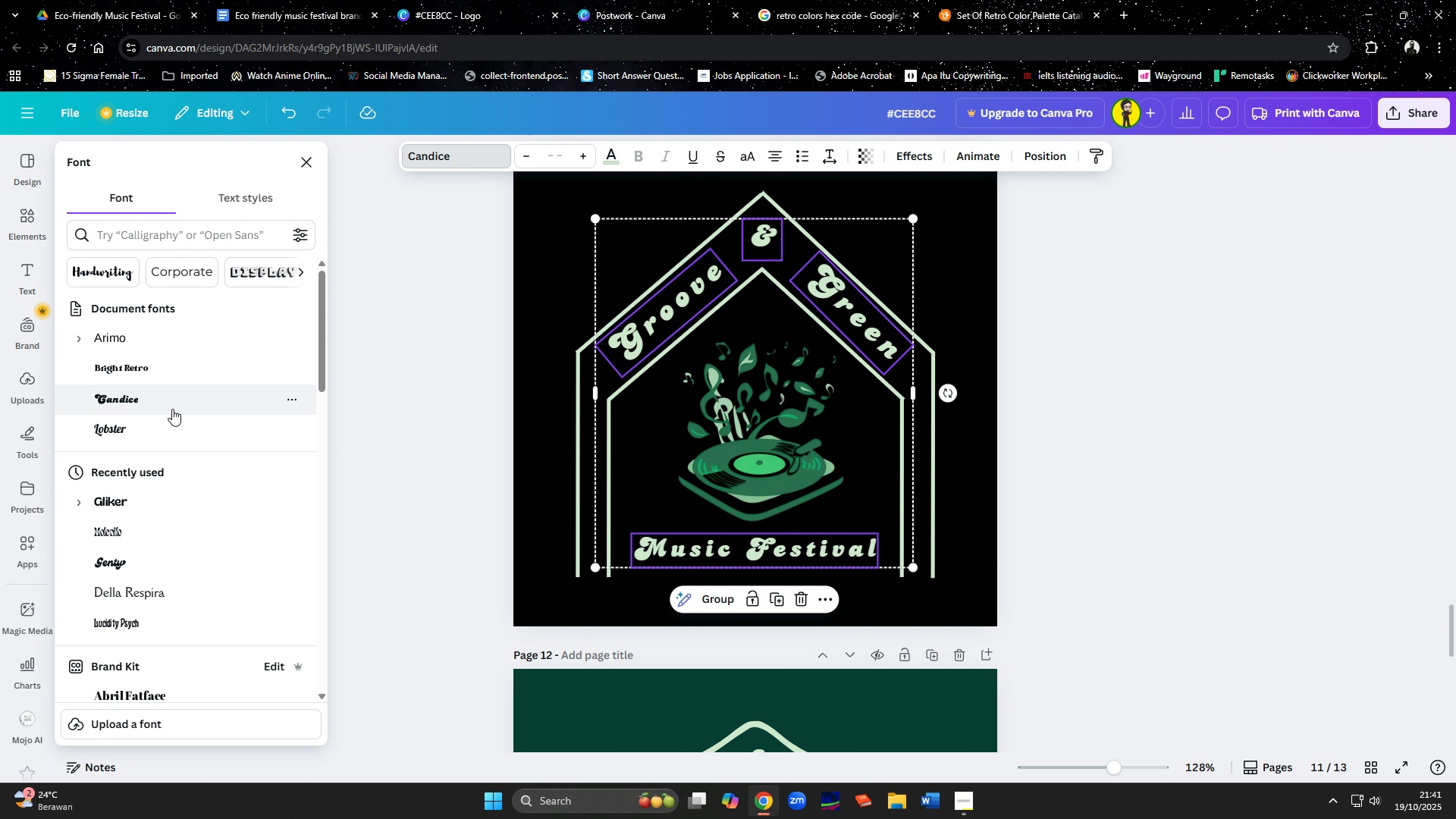 
left_click([168, 435])
 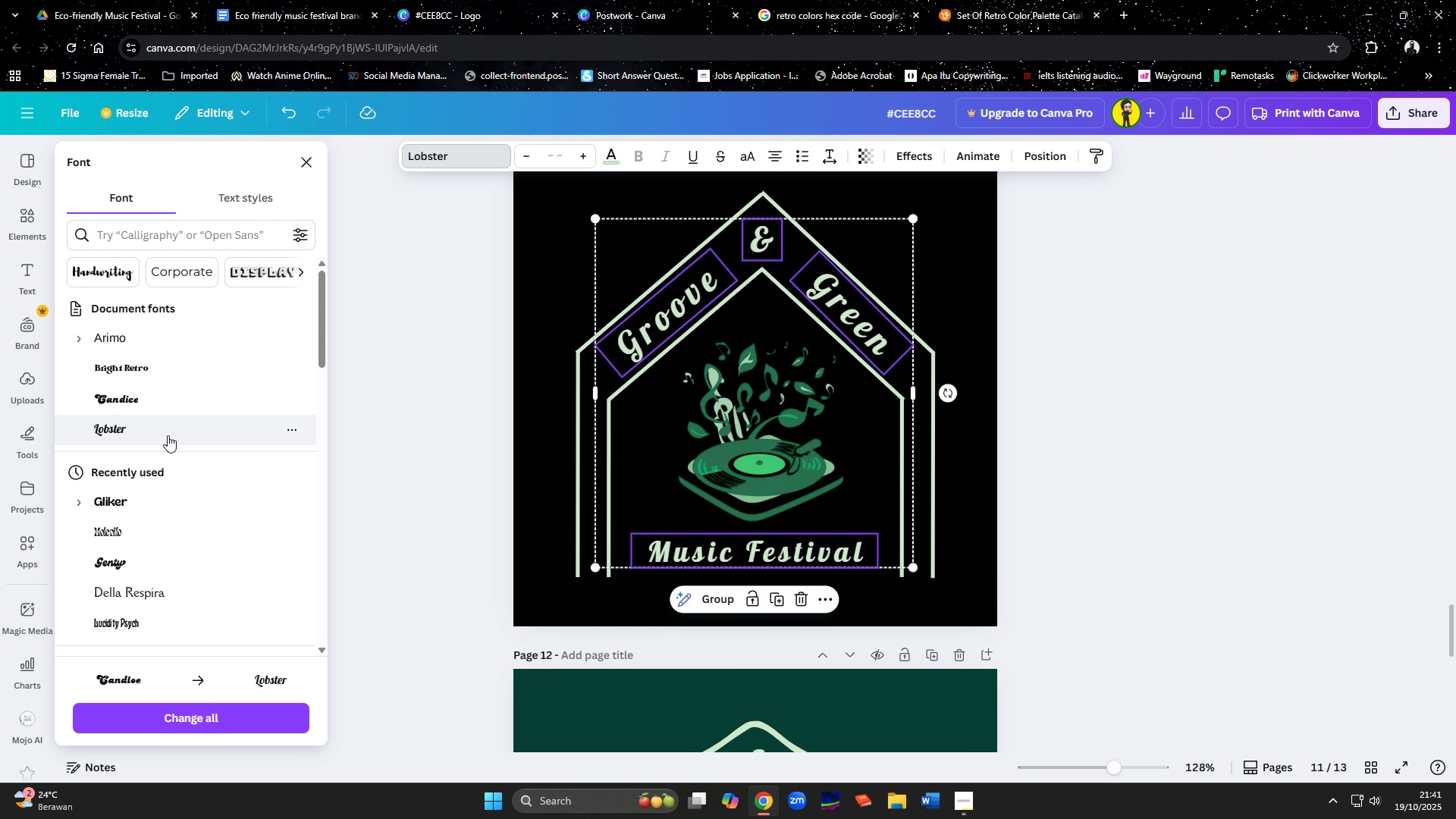 
key(Control+Z)
 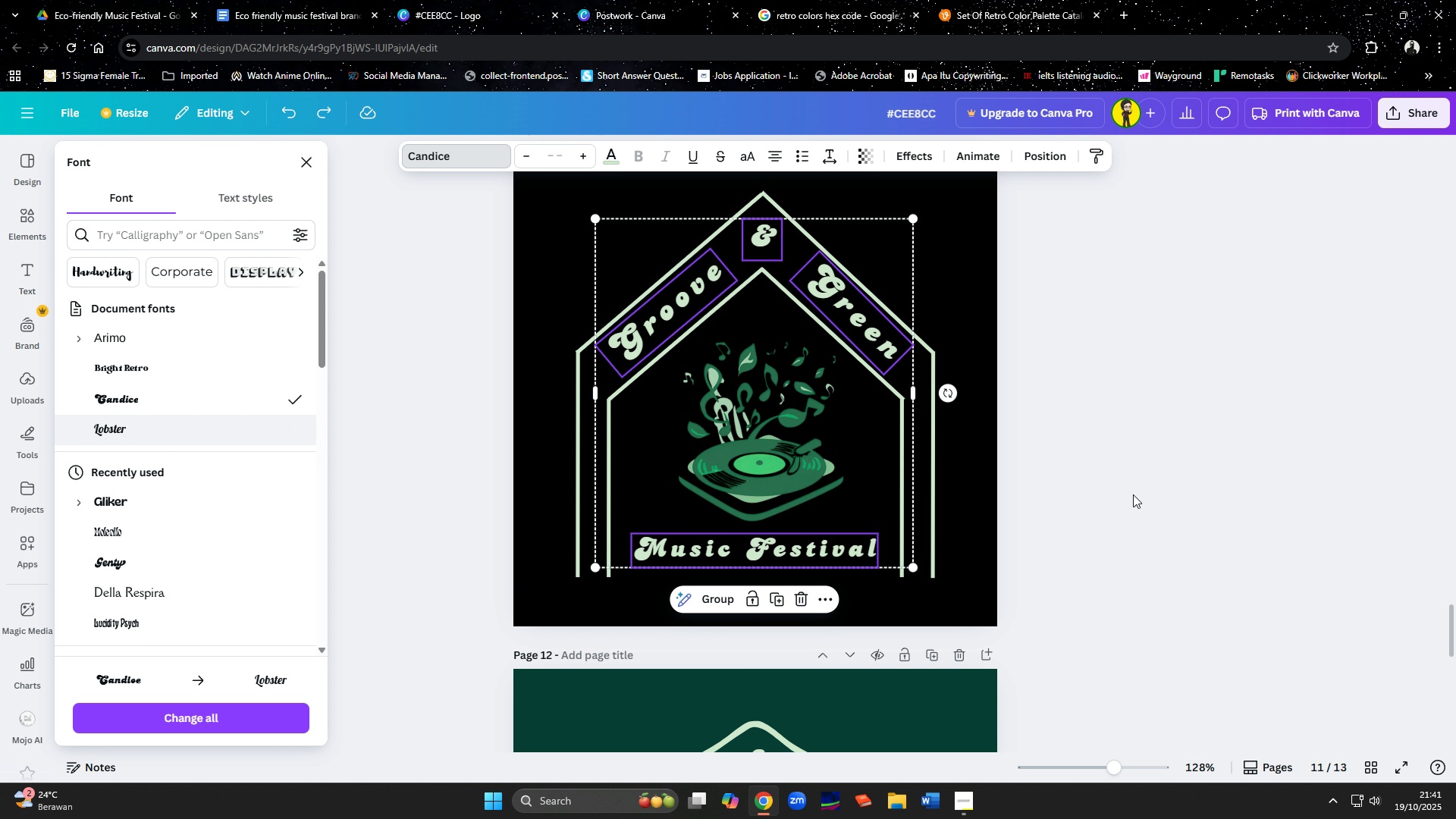 
left_click([1133, 494])
 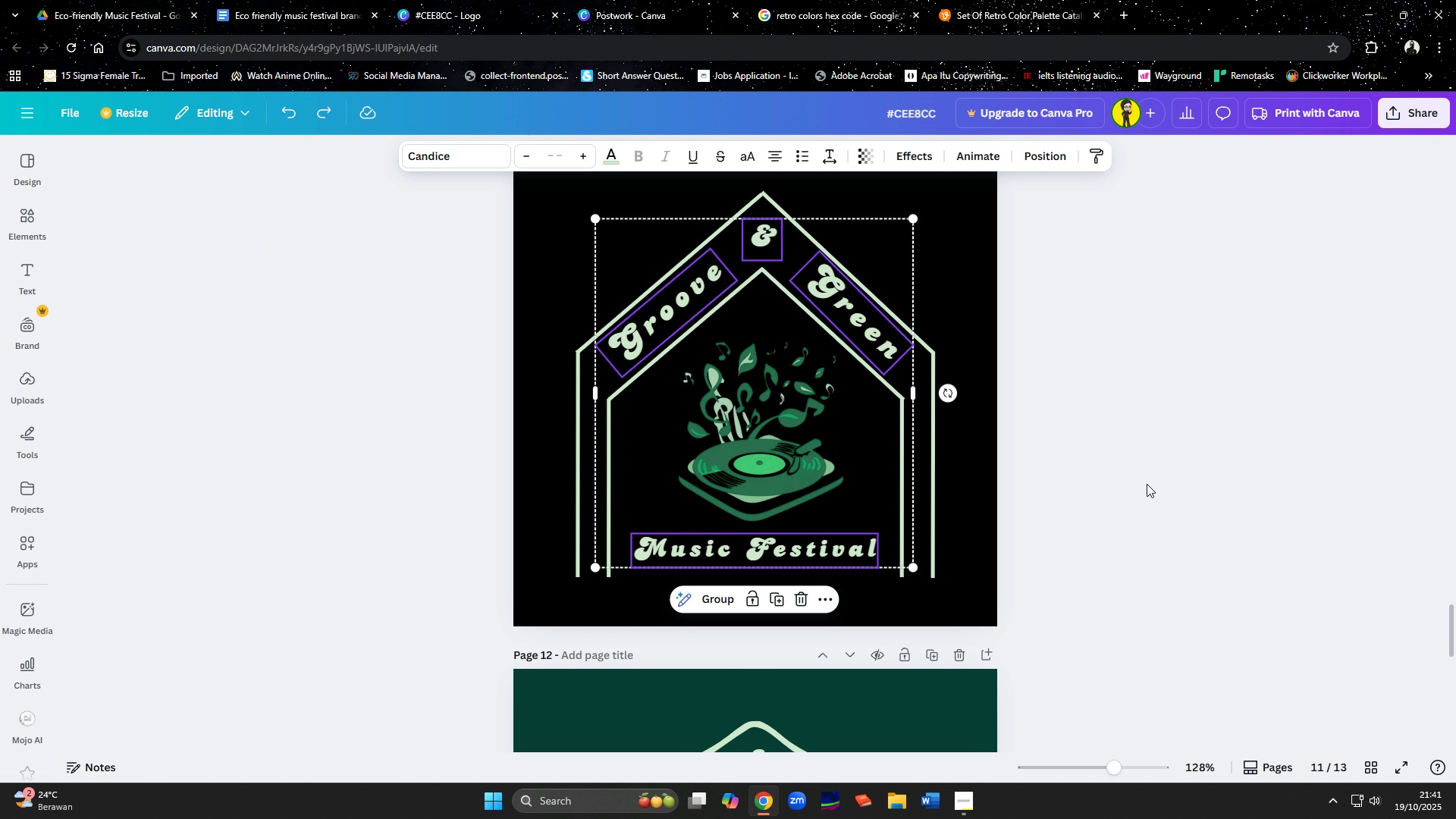 
left_click([1134, 484])
 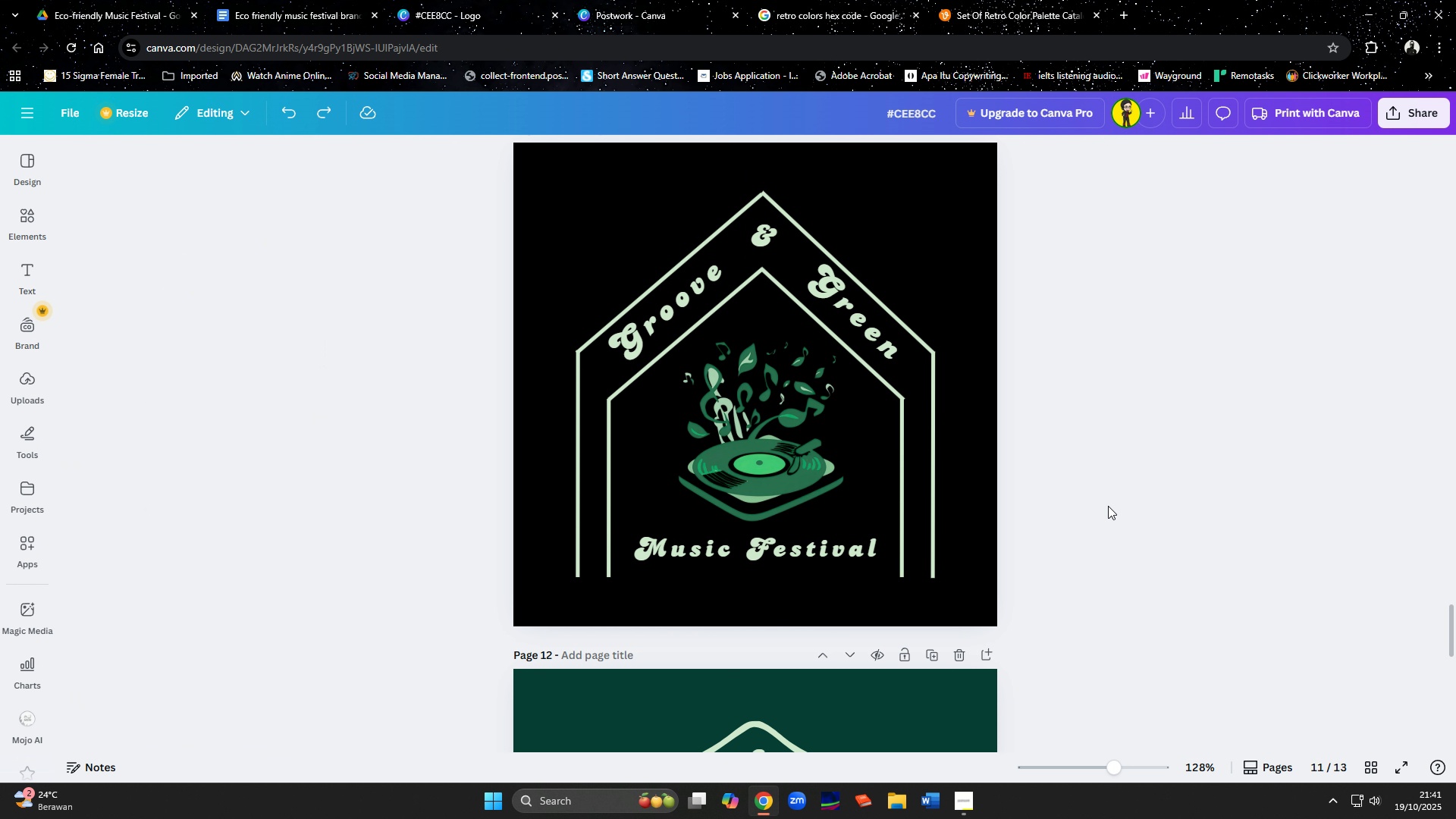 
scroll: coordinate [1108, 509], scroll_direction: down, amount: 16.0
 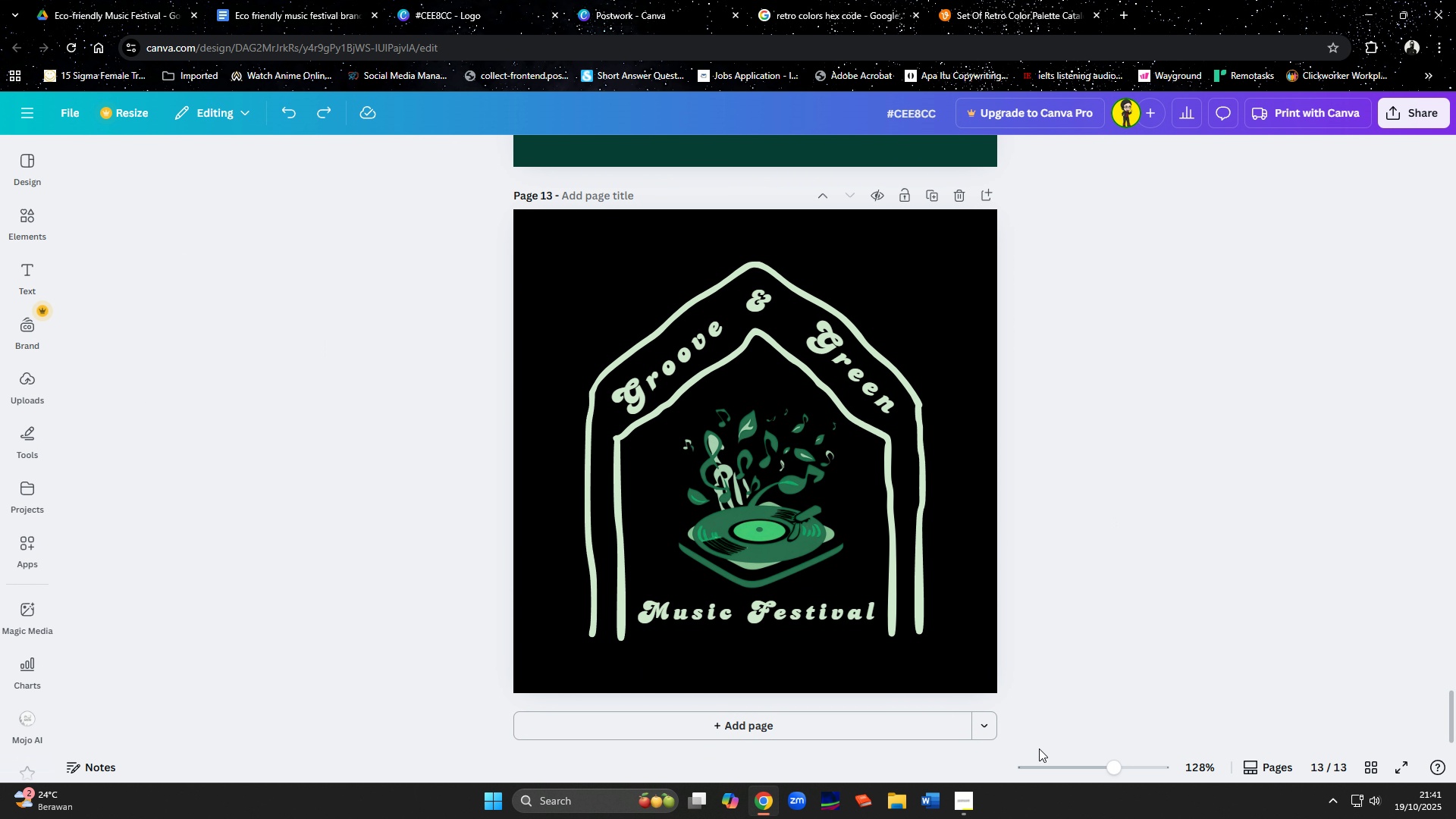 
left_click([972, 802])